 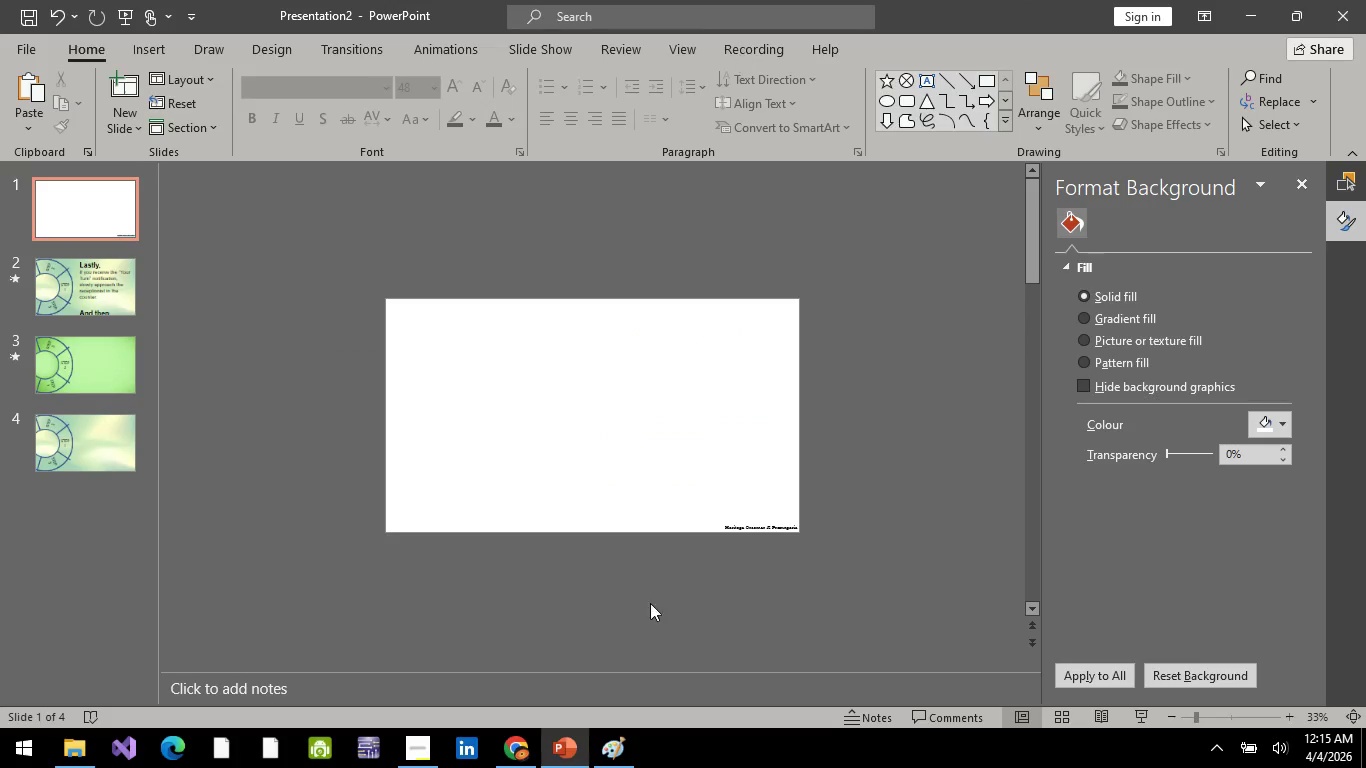 
left_click([517, 749])
 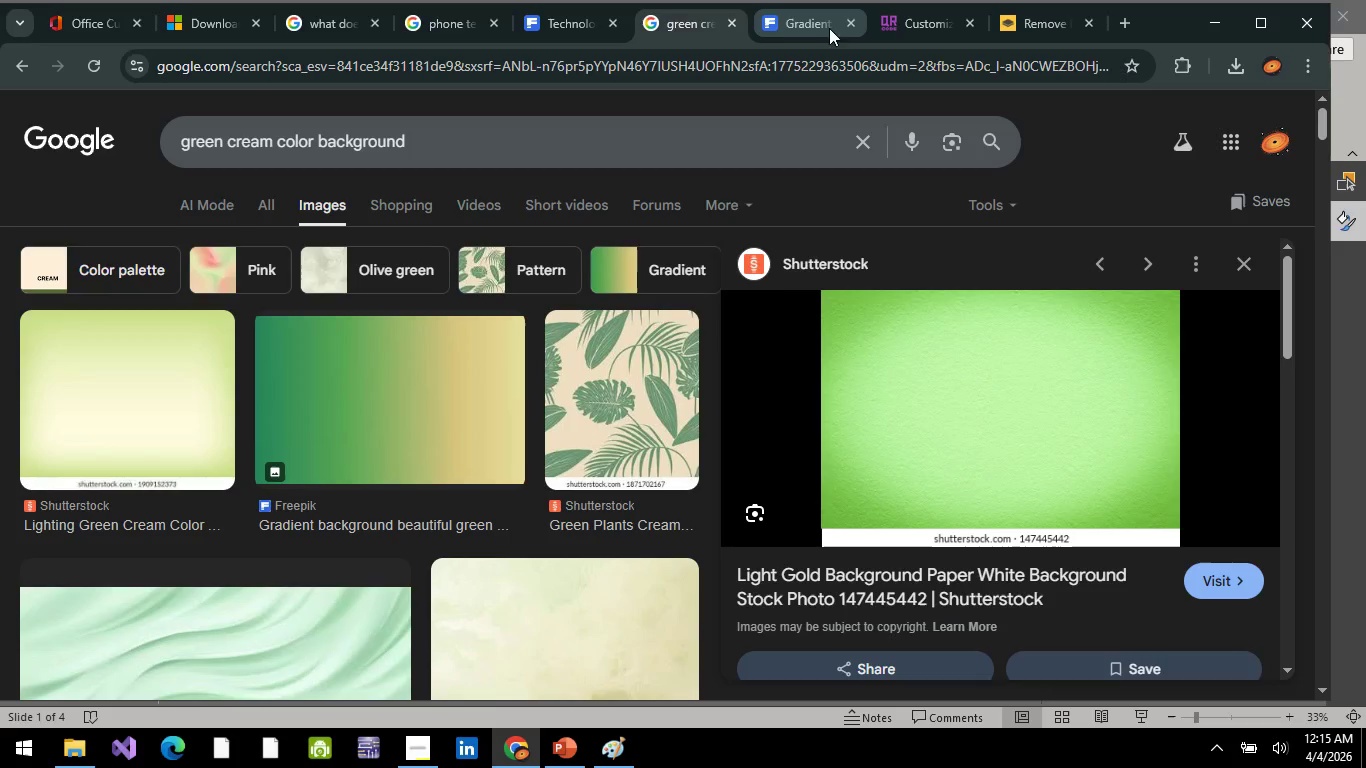 
left_click([796, 24])
 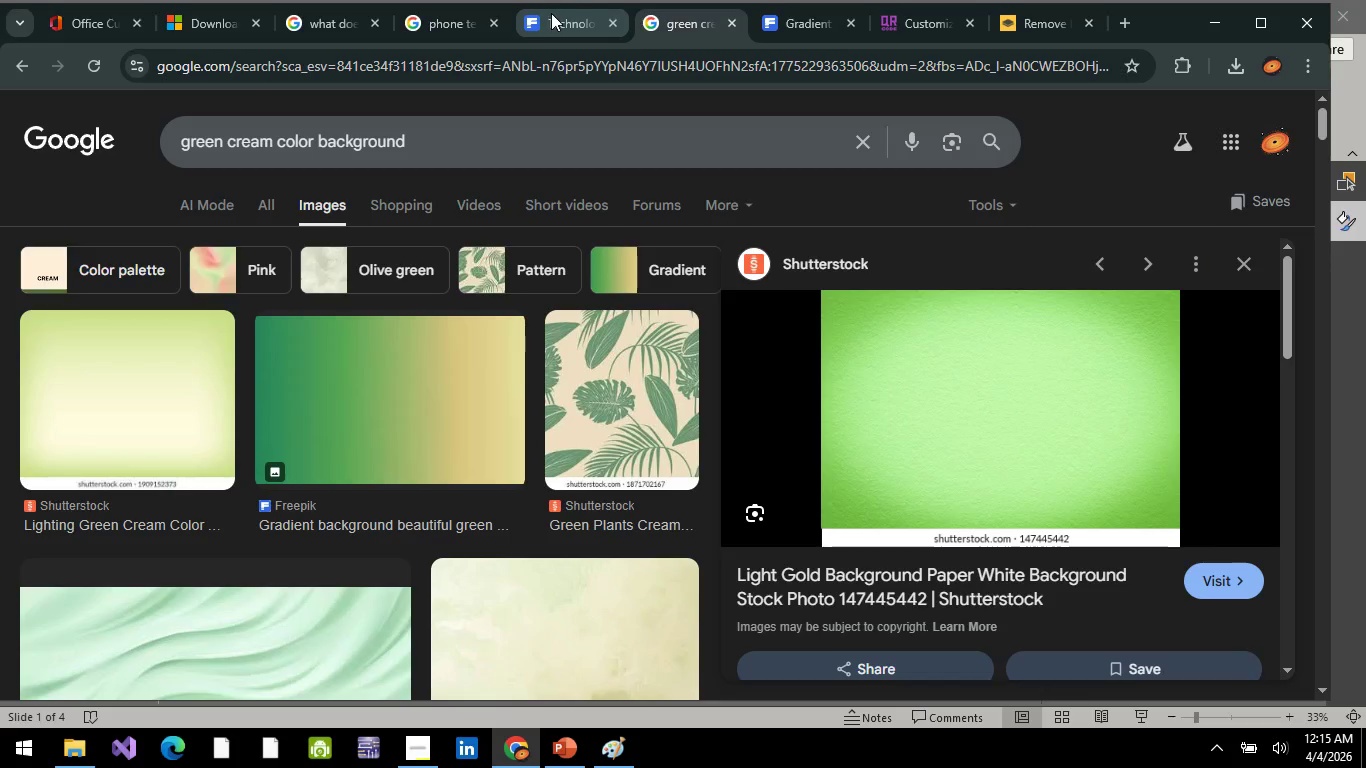 
left_click([469, 22])
 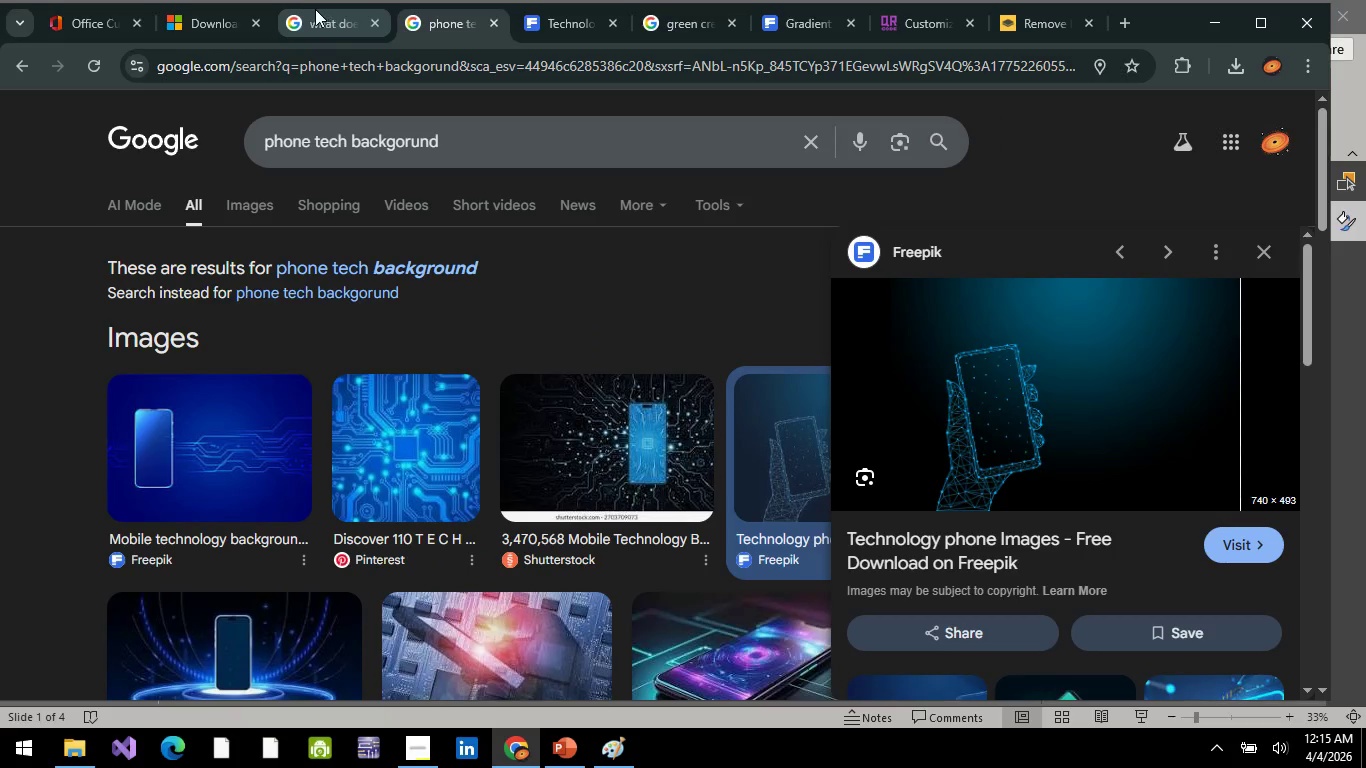 
left_click([327, 24])
 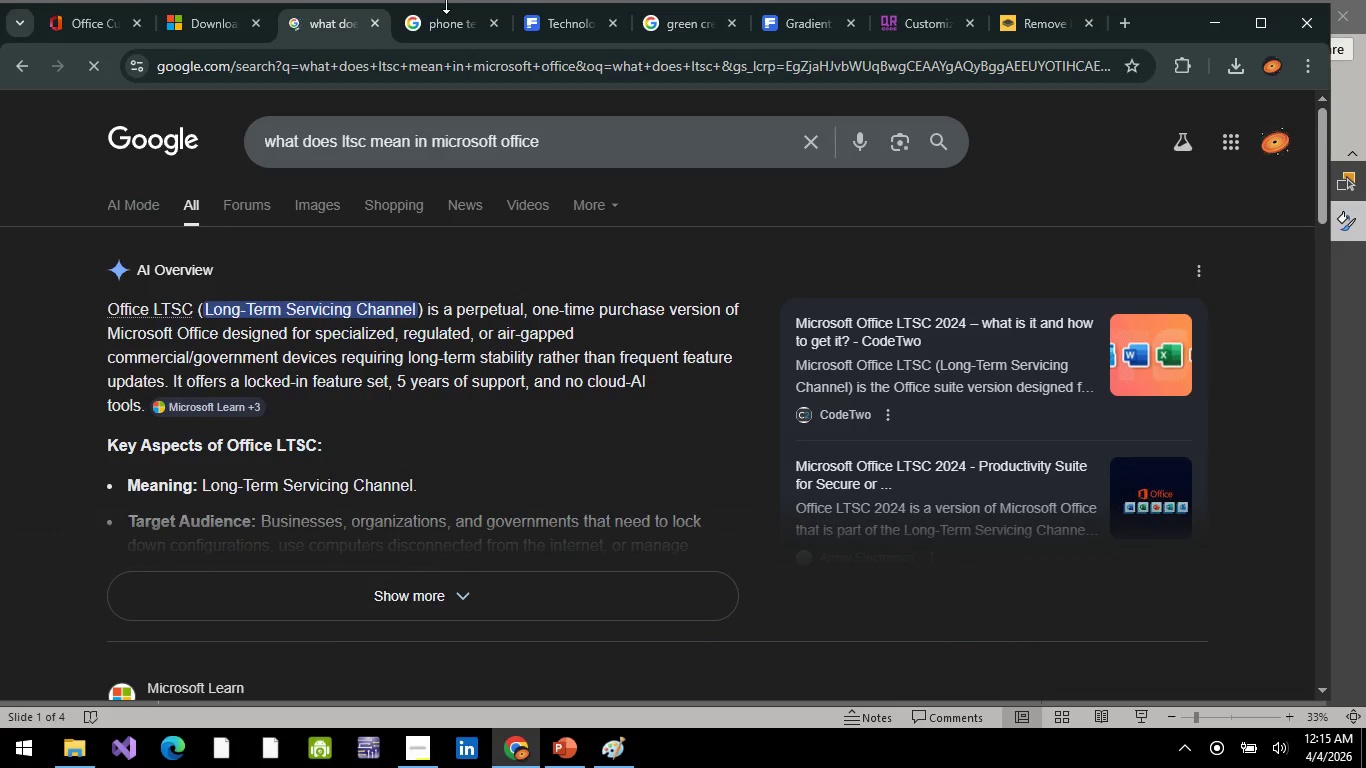 
left_click_drag(start_coordinate=[456, 23], to_coordinate=[455, 28])
 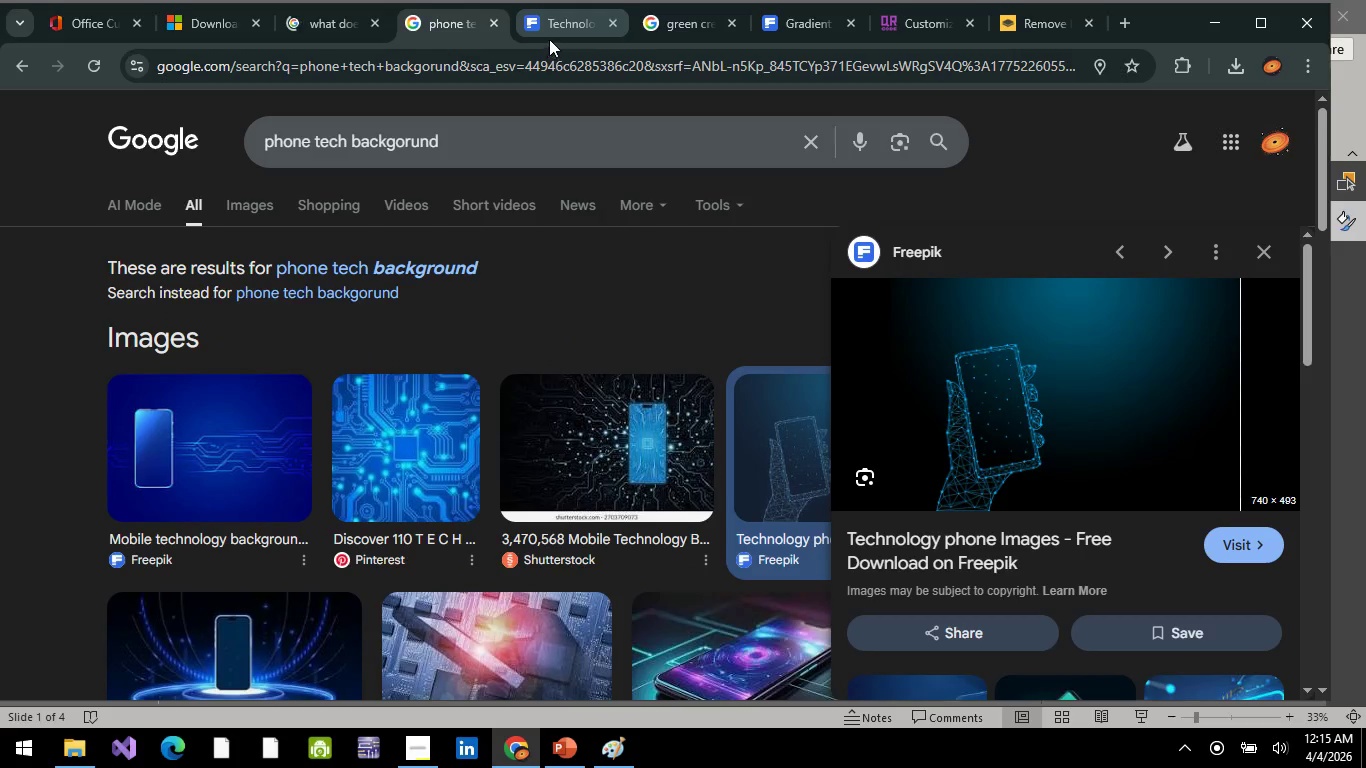 
left_click([550, 37])
 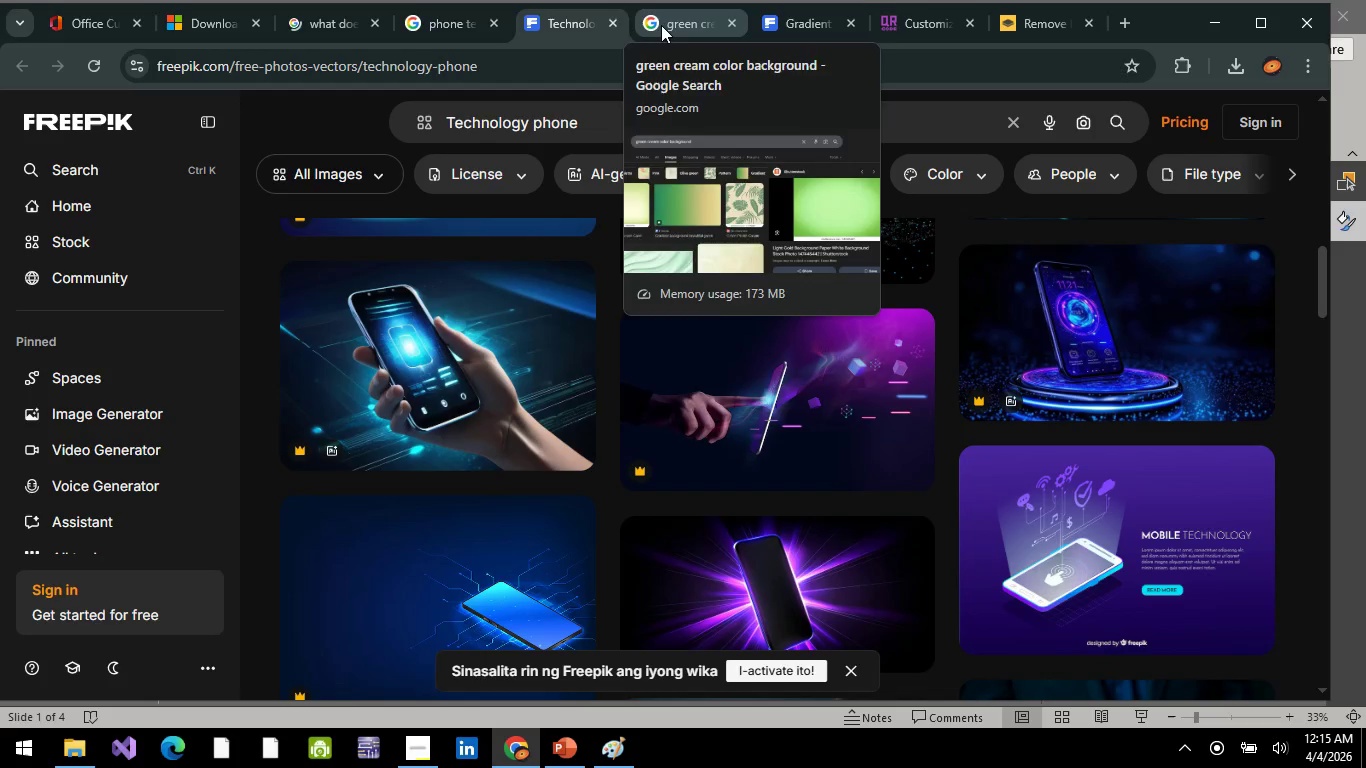 
scroll: coordinate [666, 341], scroll_direction: up, amount: 10.0
 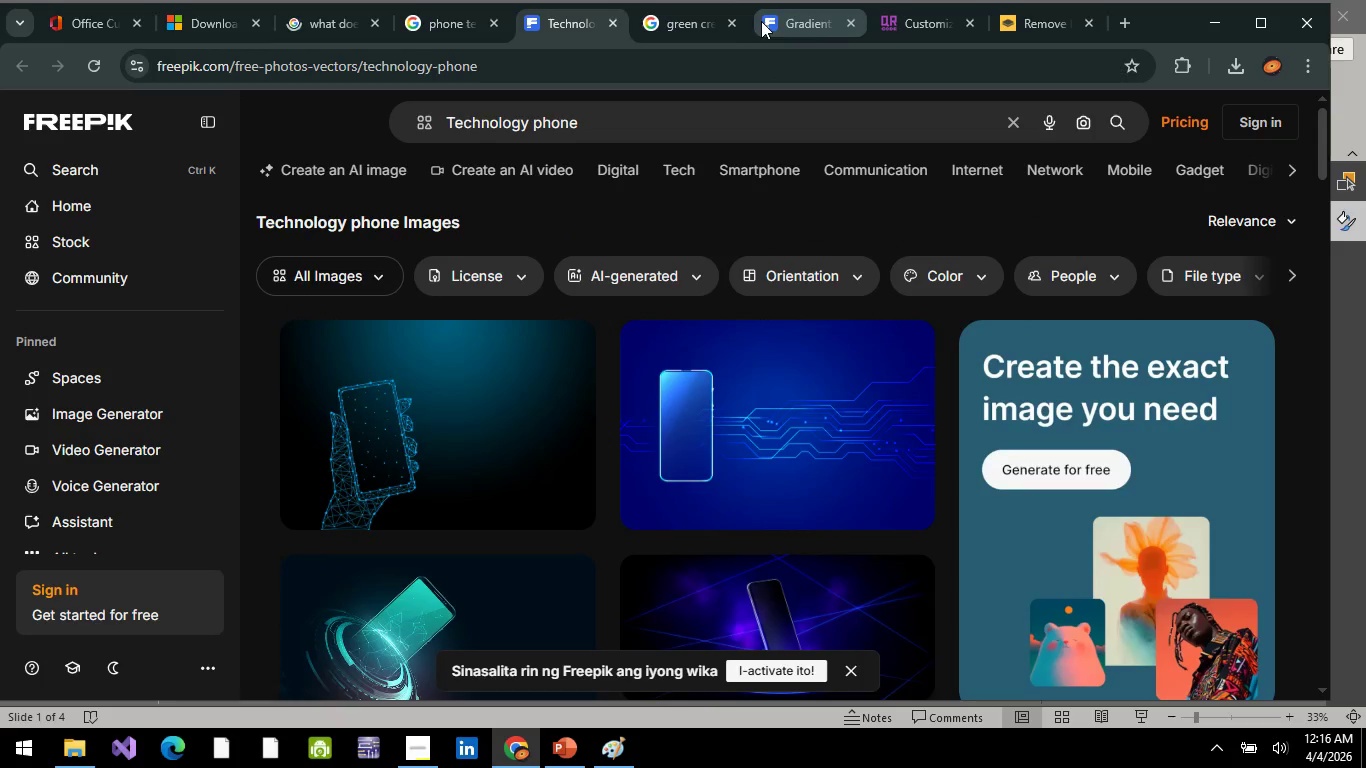 
left_click([720, 21])
 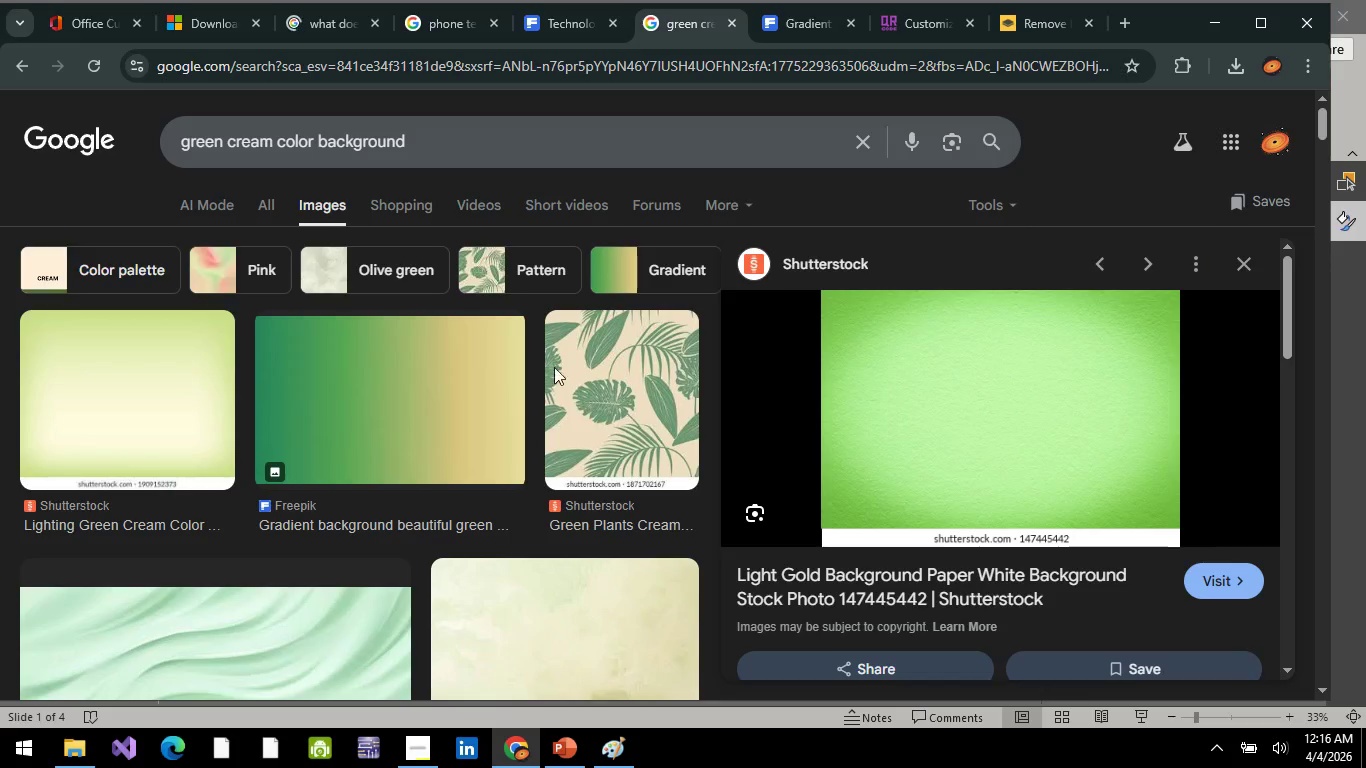 
scroll: coordinate [614, 456], scroll_direction: up, amount: 5.0
 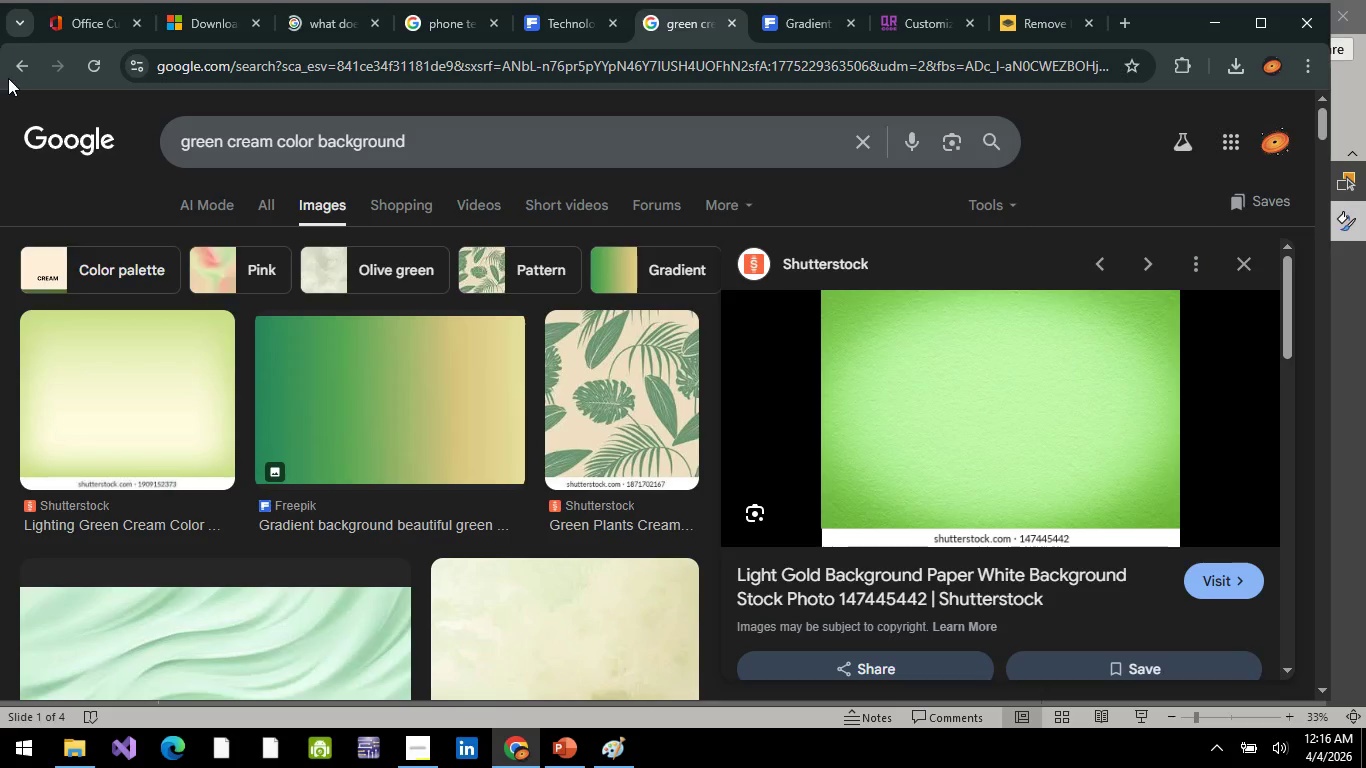 
left_click([21, 79])
 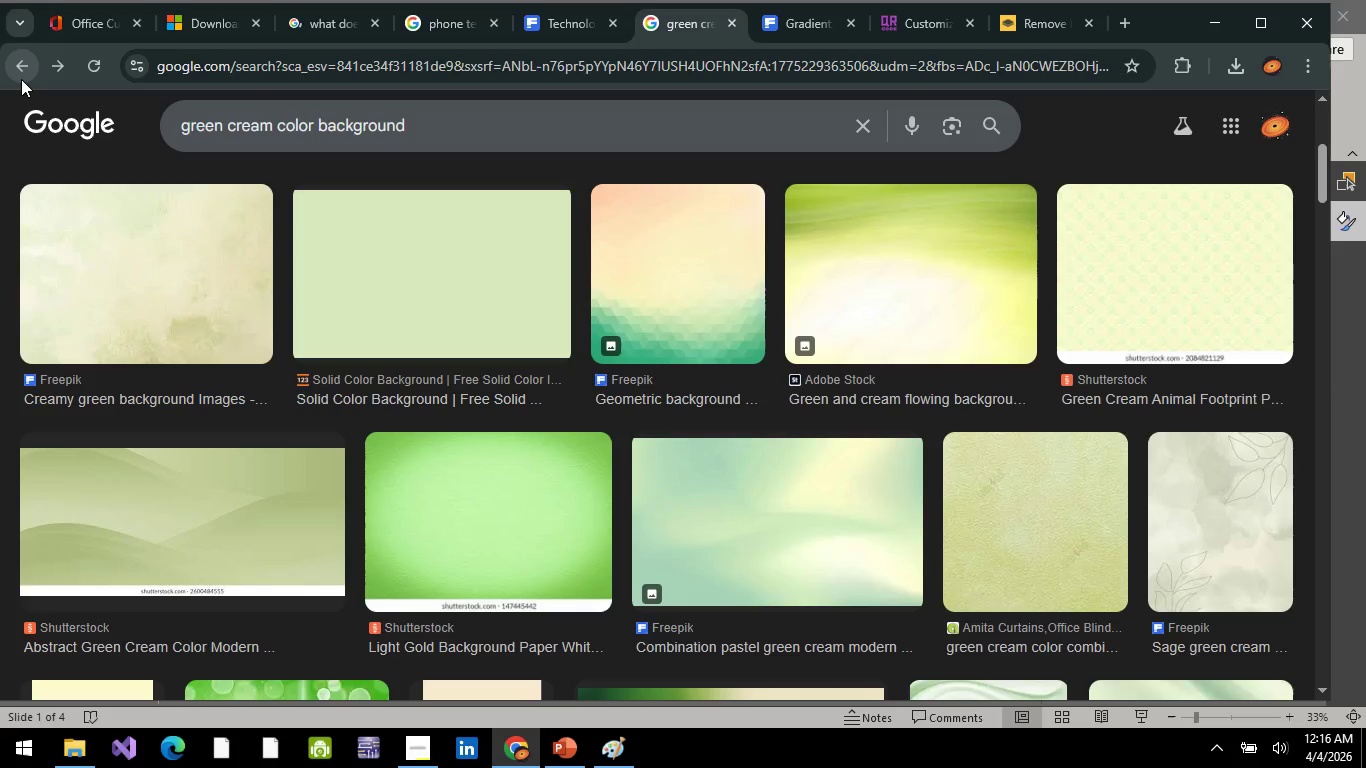 
left_click([21, 79])
 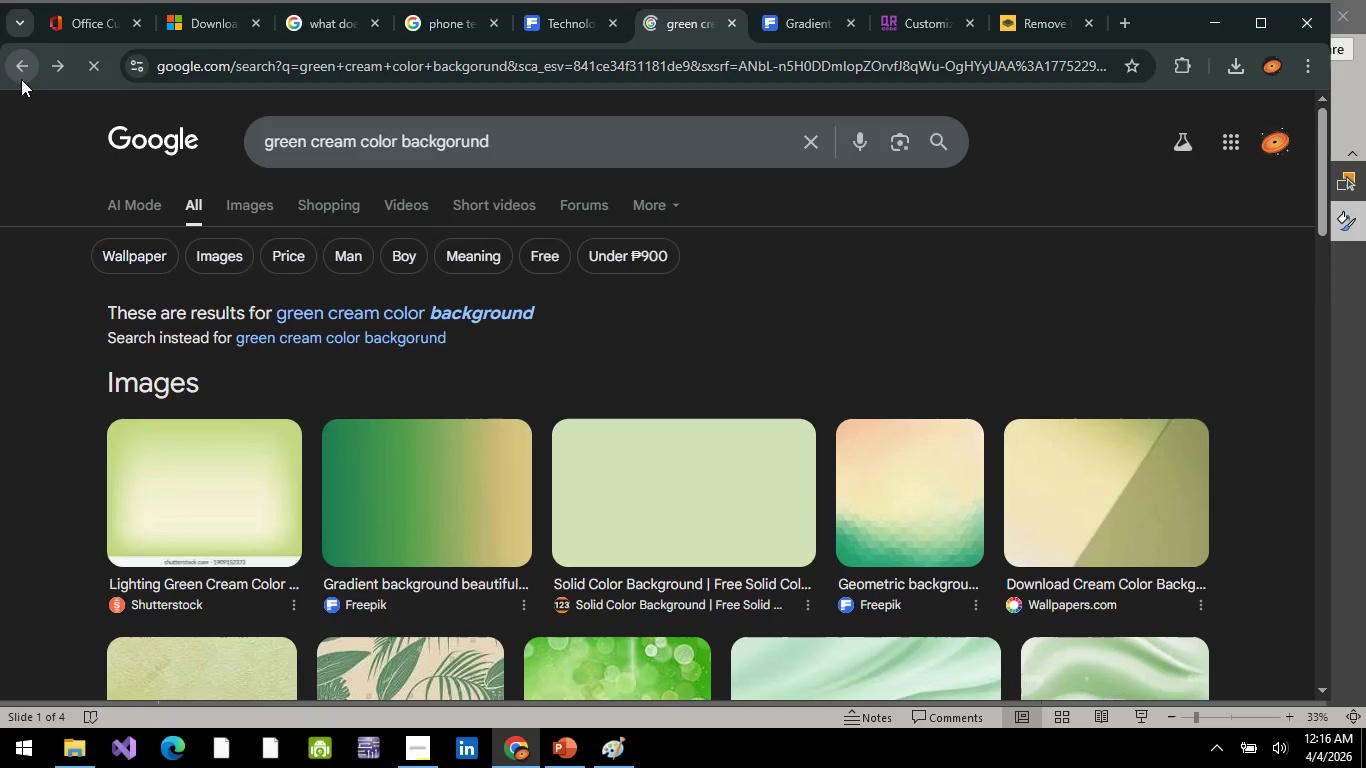 
left_click([21, 79])
 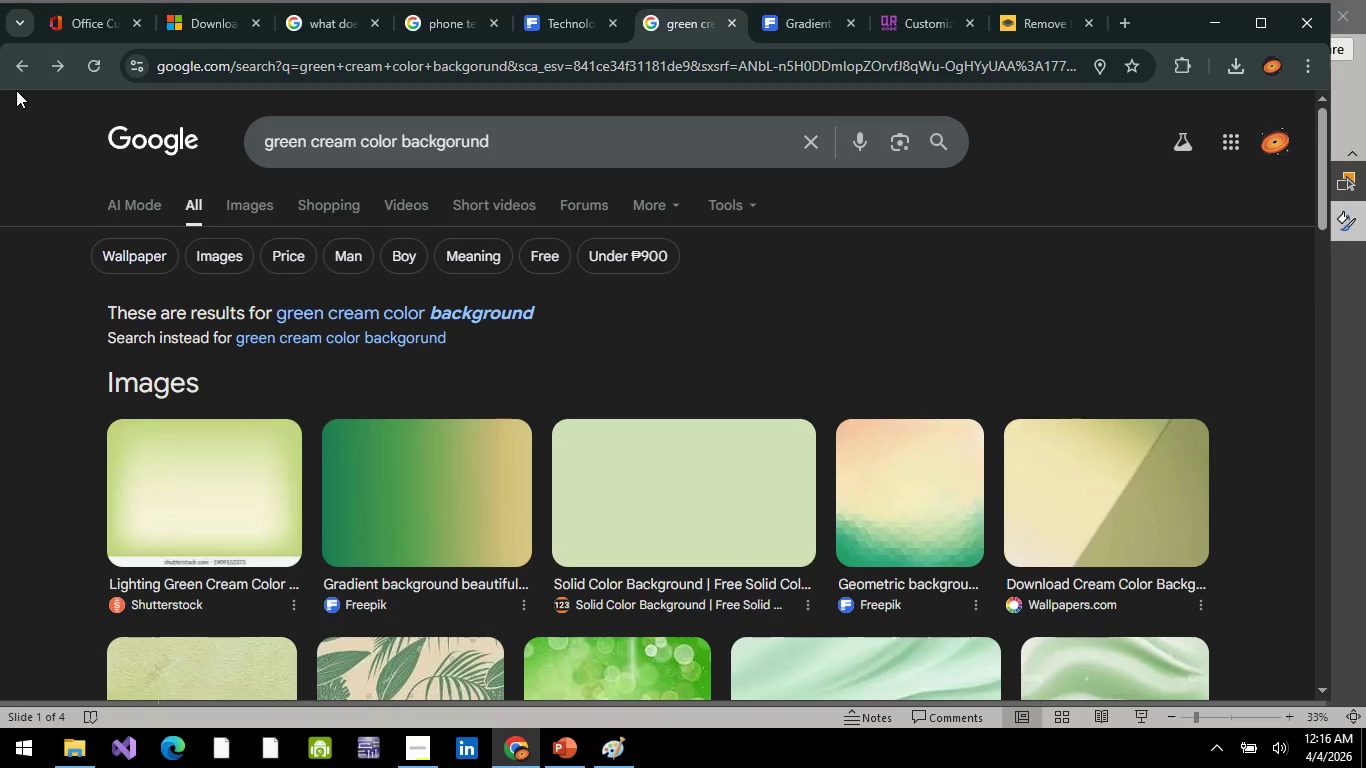 
left_click([15, 73])
 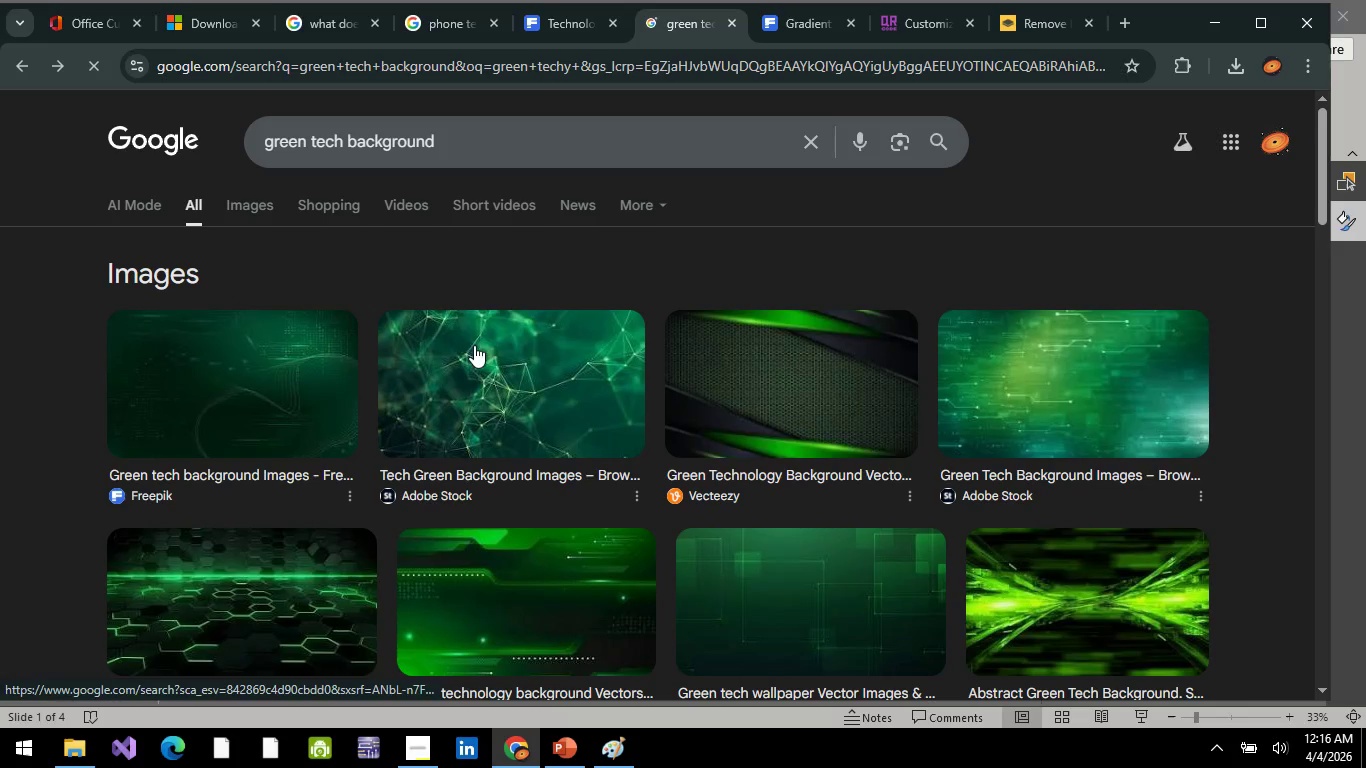 
left_click([586, 387])
 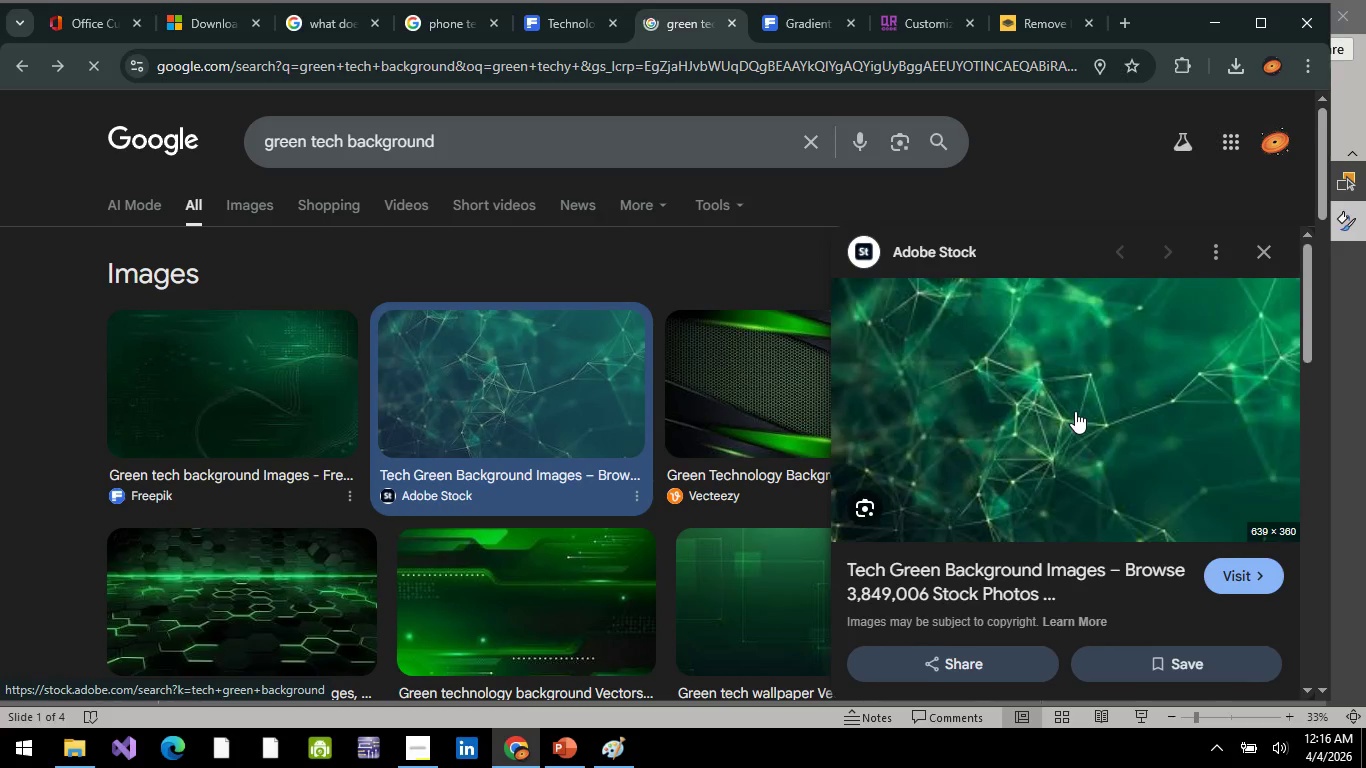 
right_click([1042, 411])
 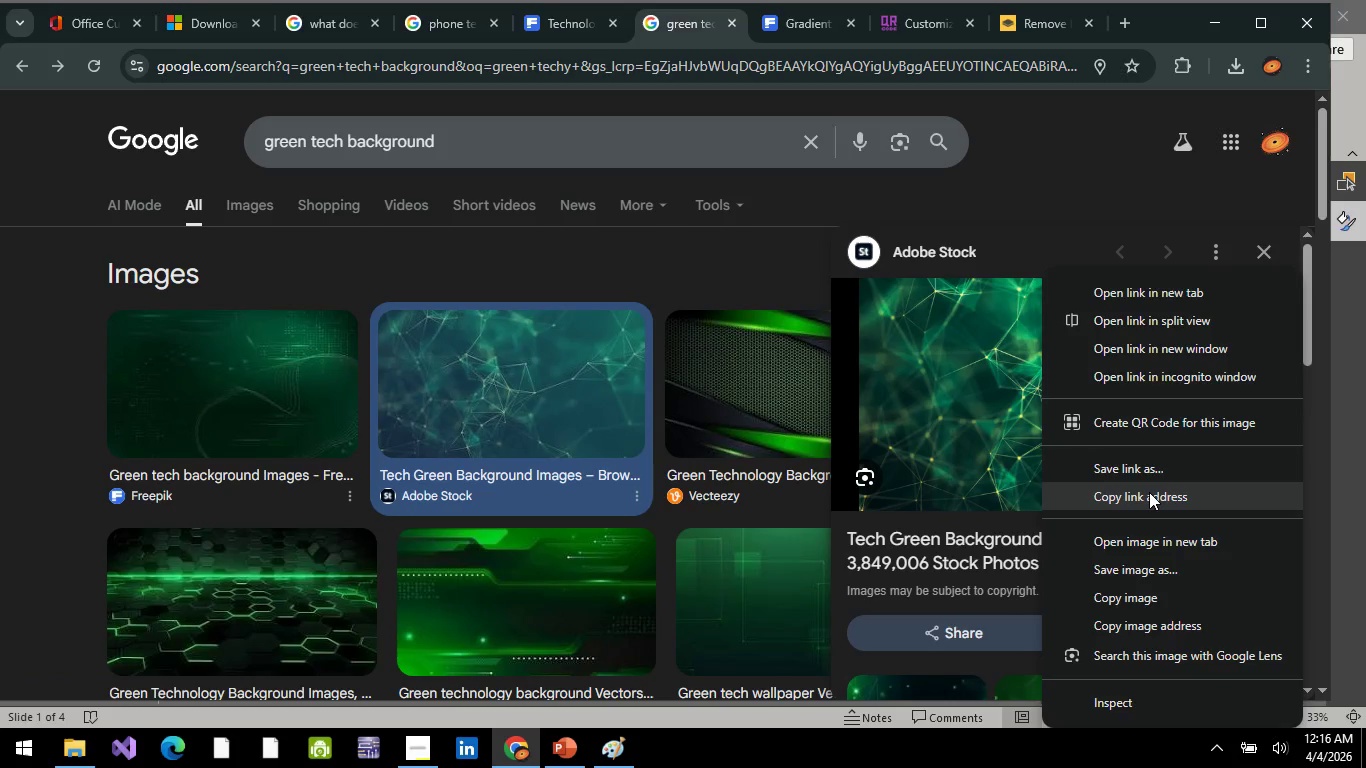 
left_click([1149, 492])
 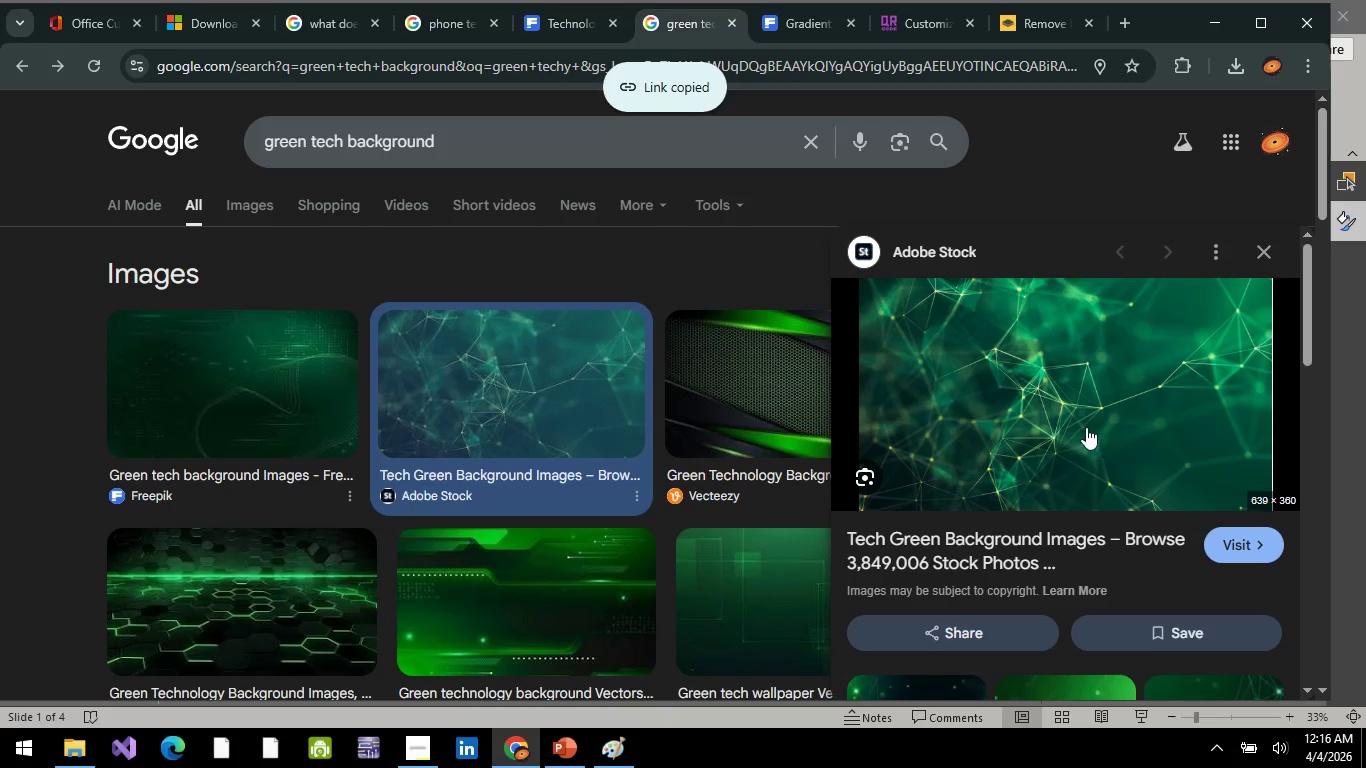 
right_click([1086, 427])
 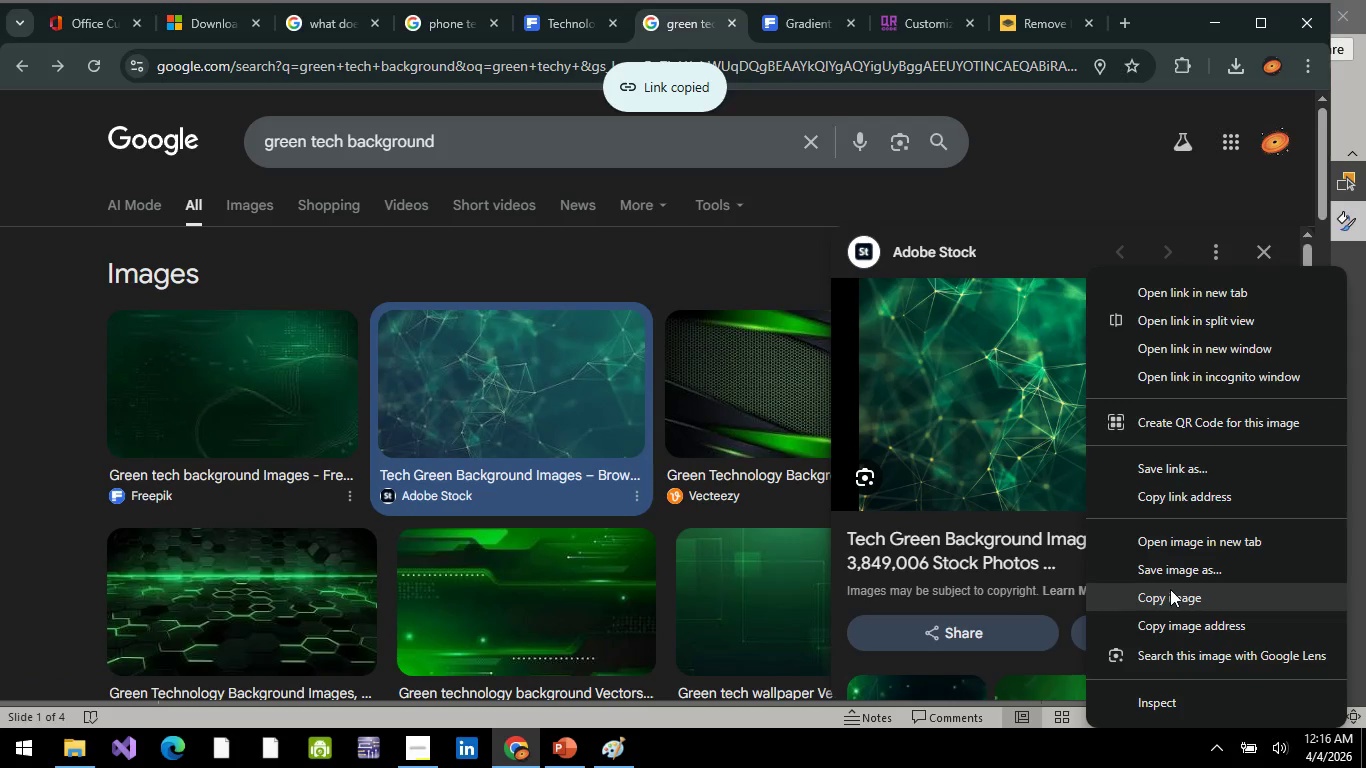 
left_click([1172, 591])
 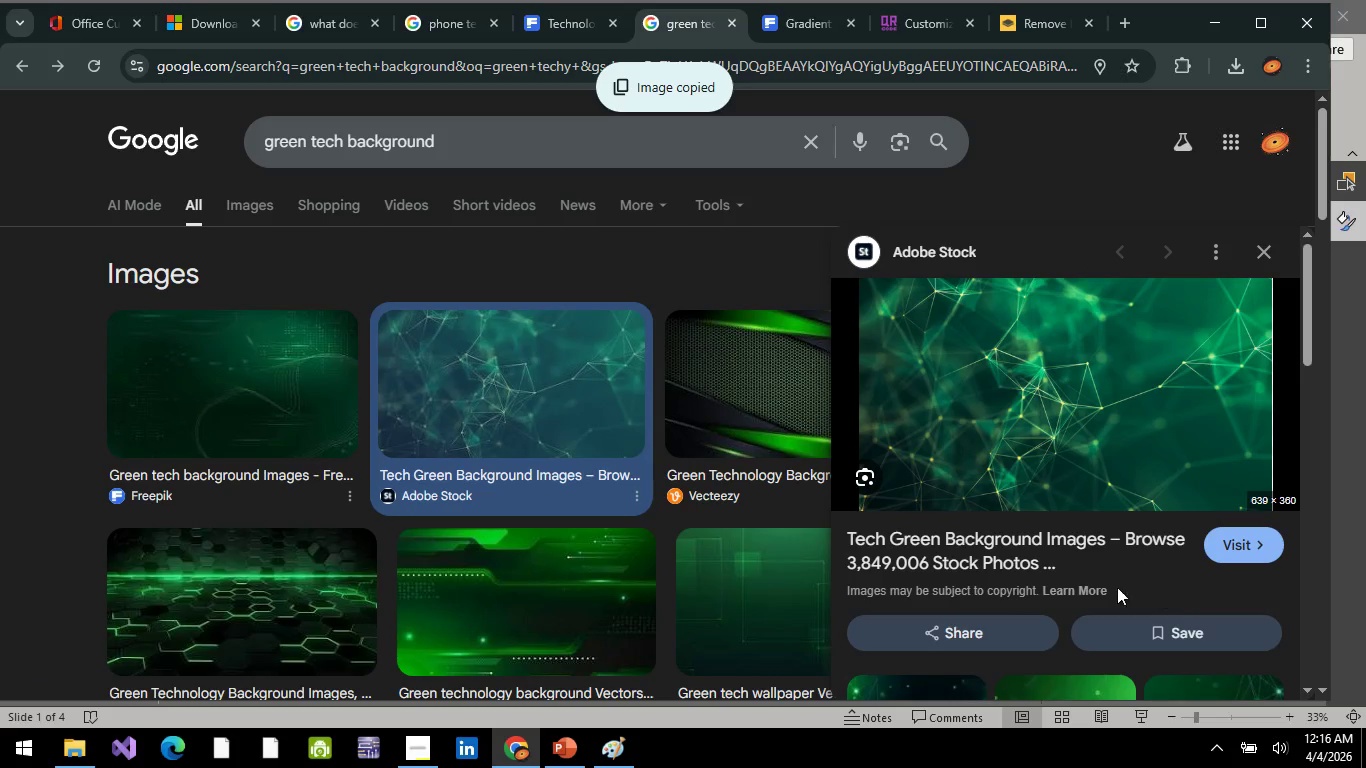 
key(Alt+AltLeft)
 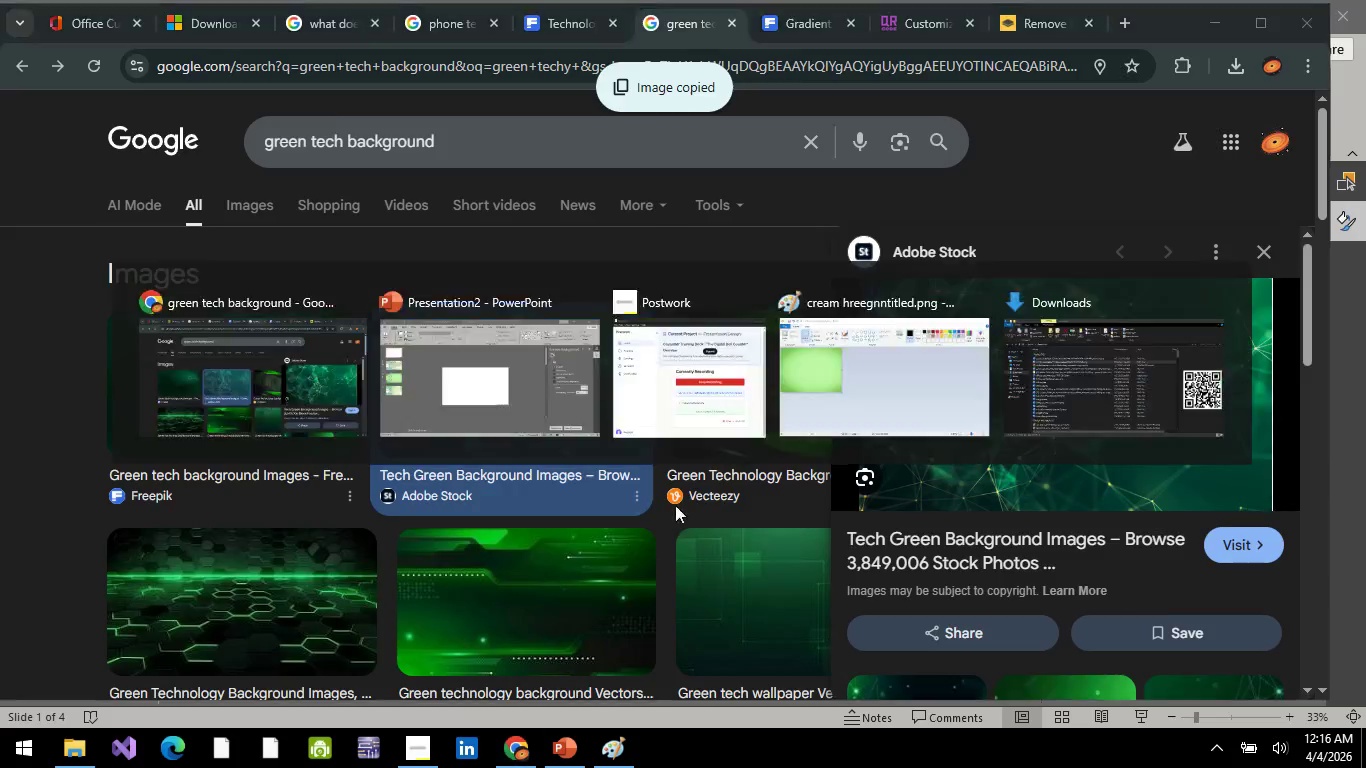 
key(Alt+Tab)
 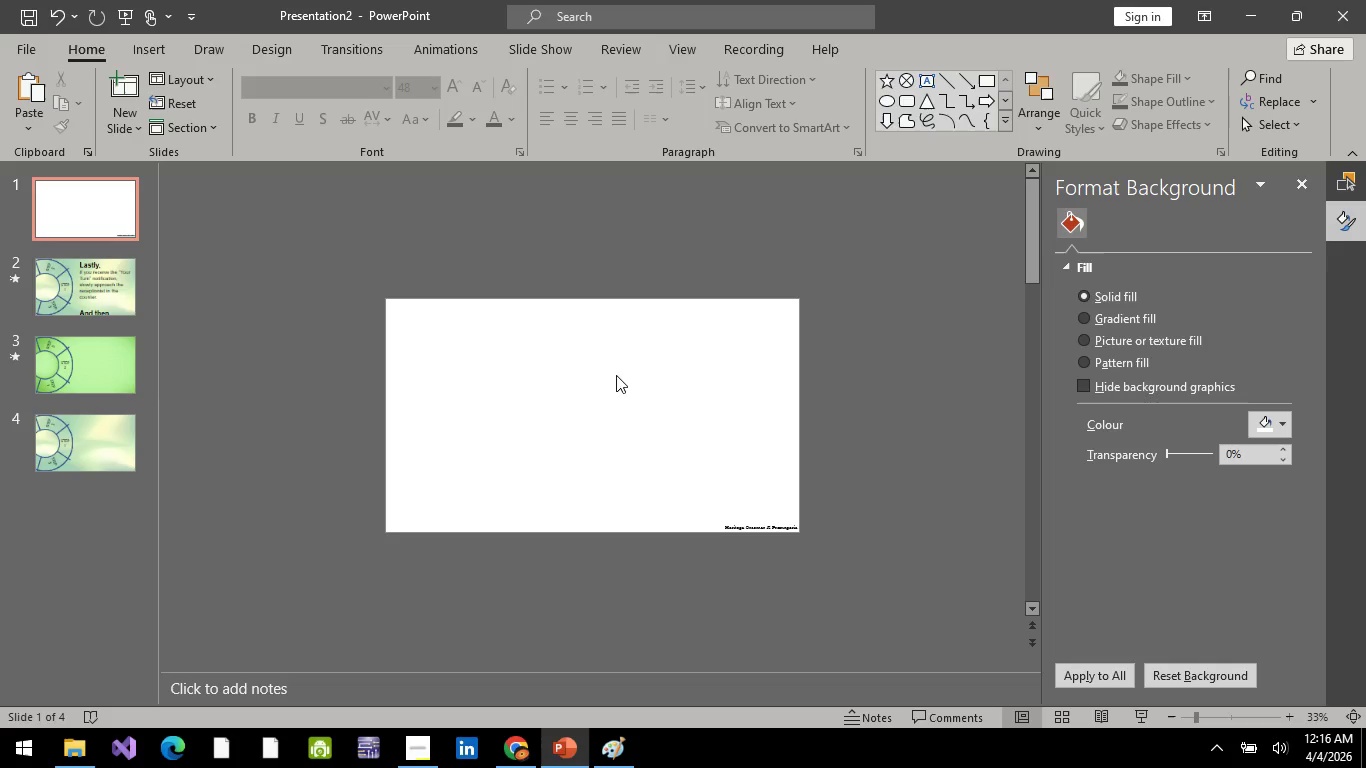 
key(Control+V)
 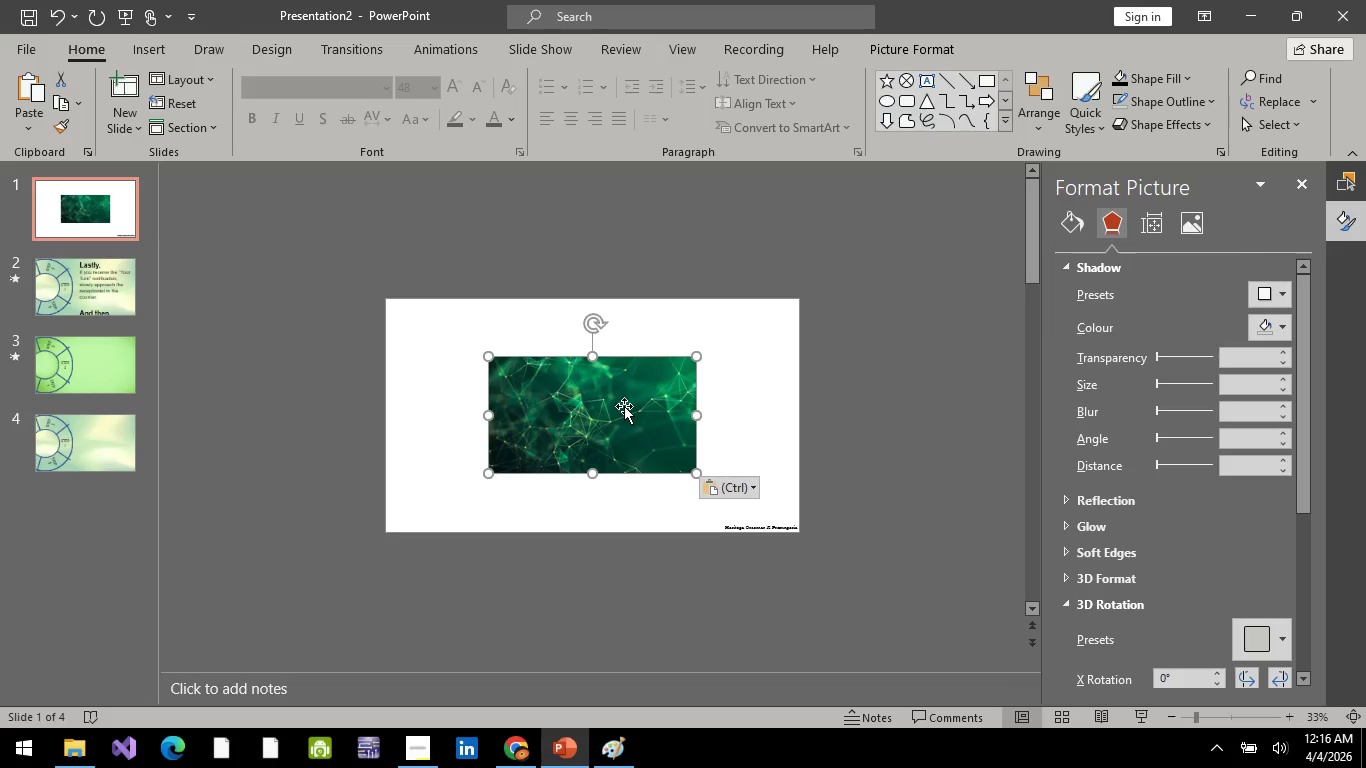 
left_click_drag(start_coordinate=[624, 406], to_coordinate=[518, 353])
 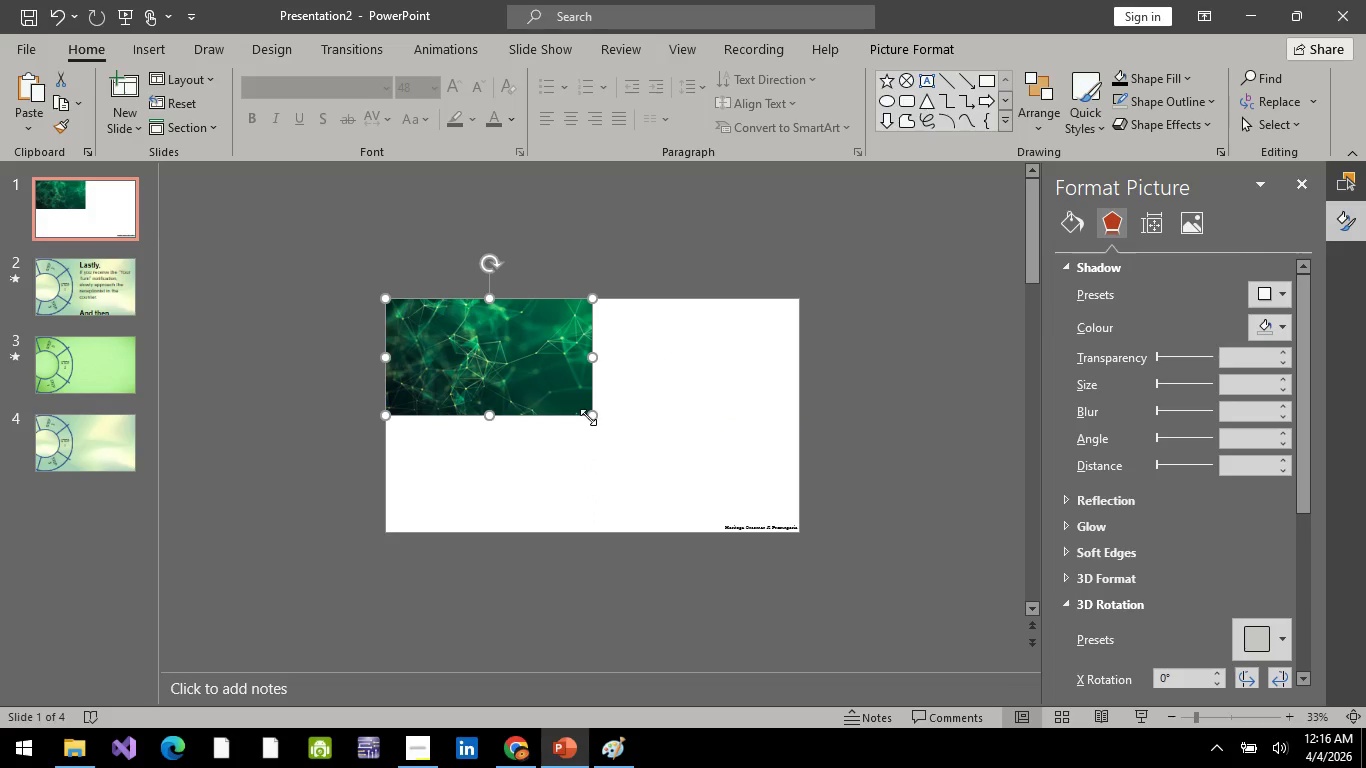 
left_click_drag(start_coordinate=[588, 417], to_coordinate=[767, 530])
 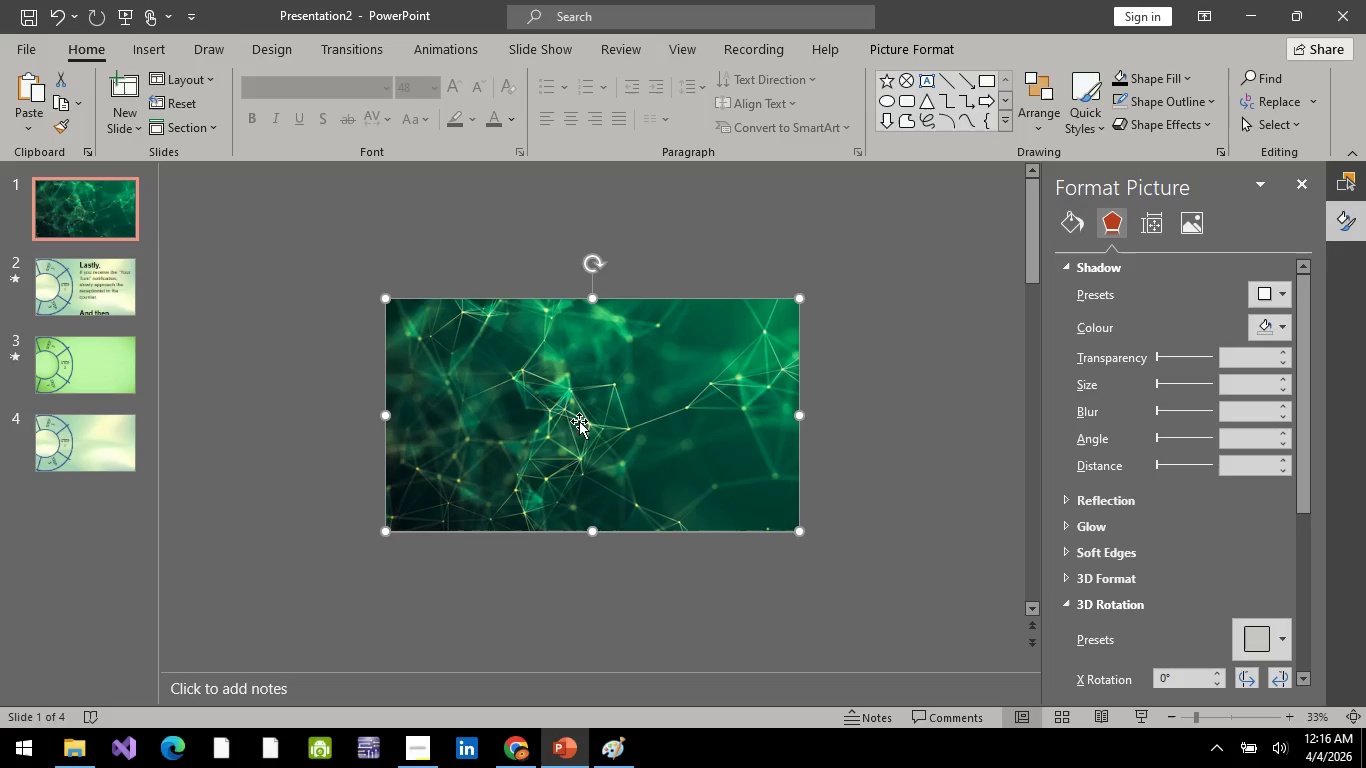 
left_click([594, 430])
 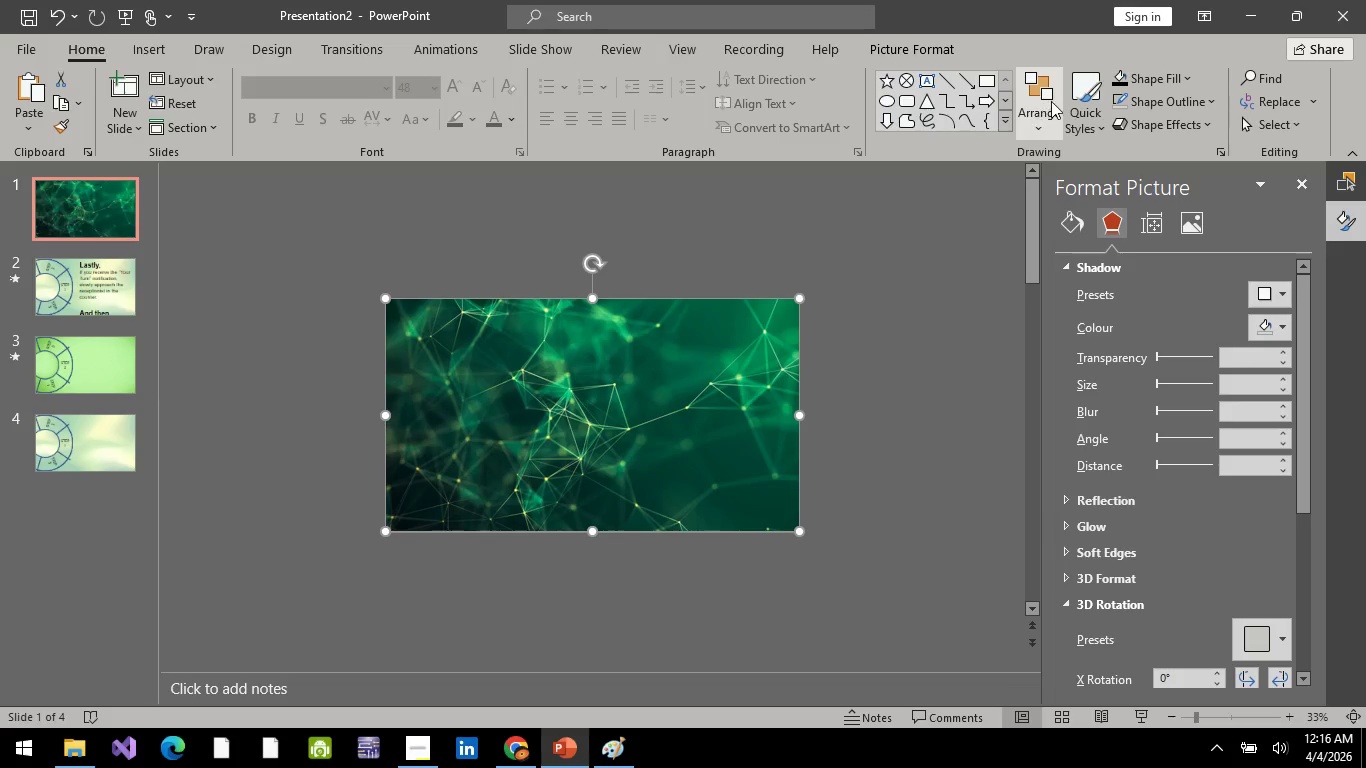 
left_click([694, 393])
 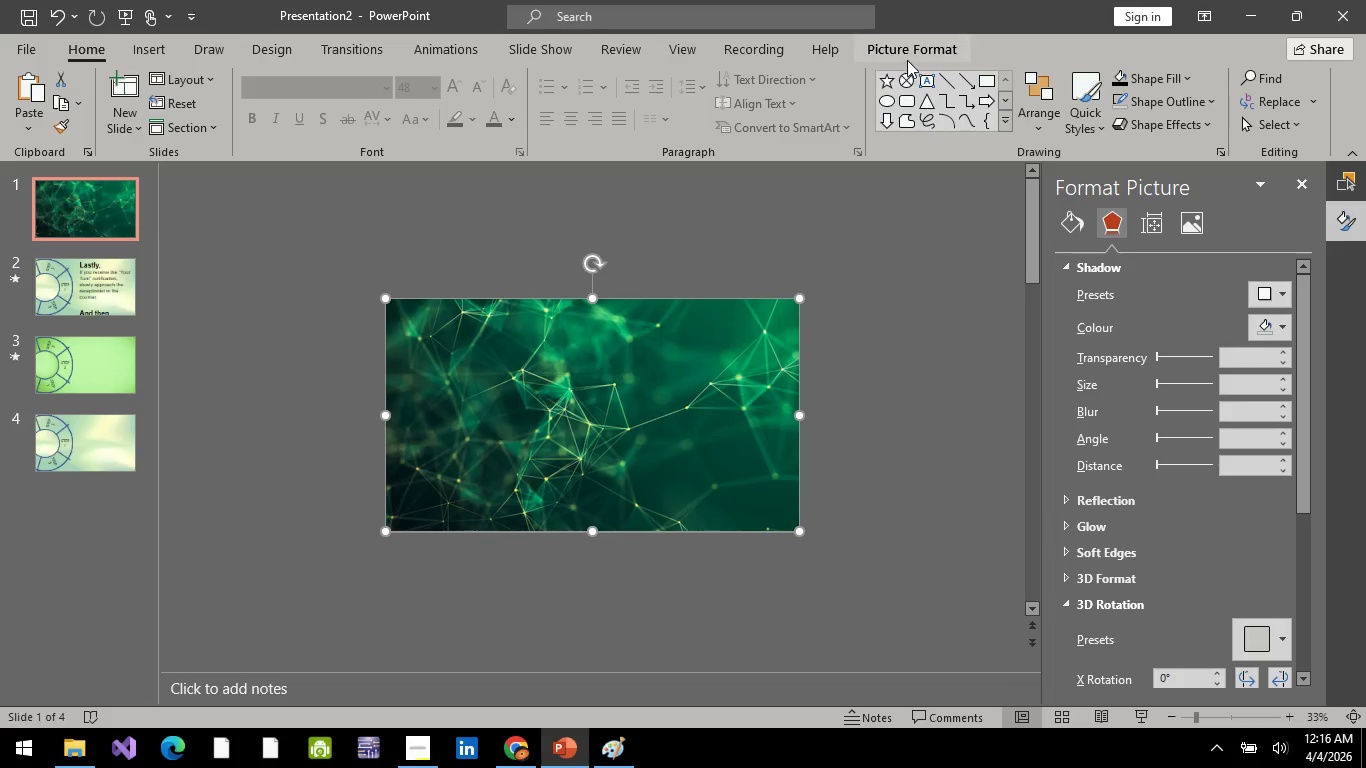 
double_click([907, 56])
 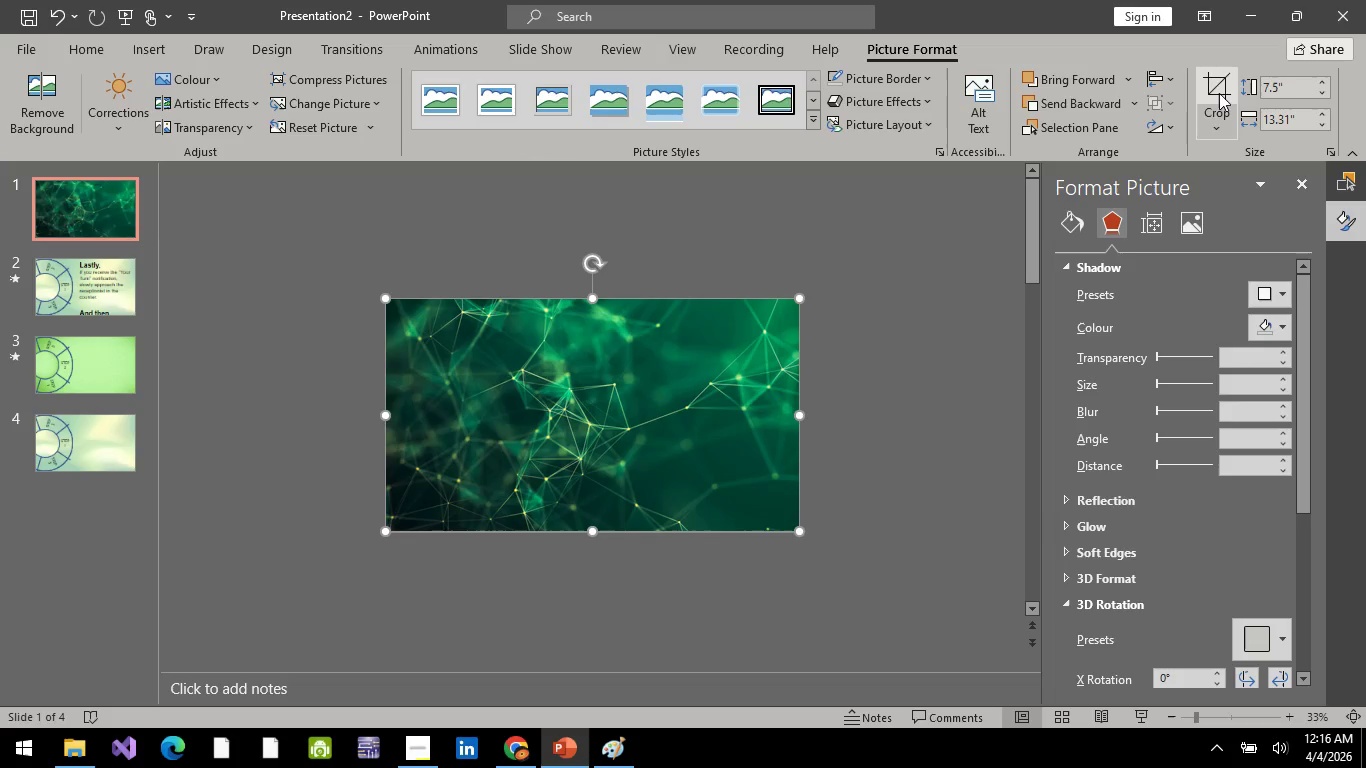 
left_click([1219, 93])
 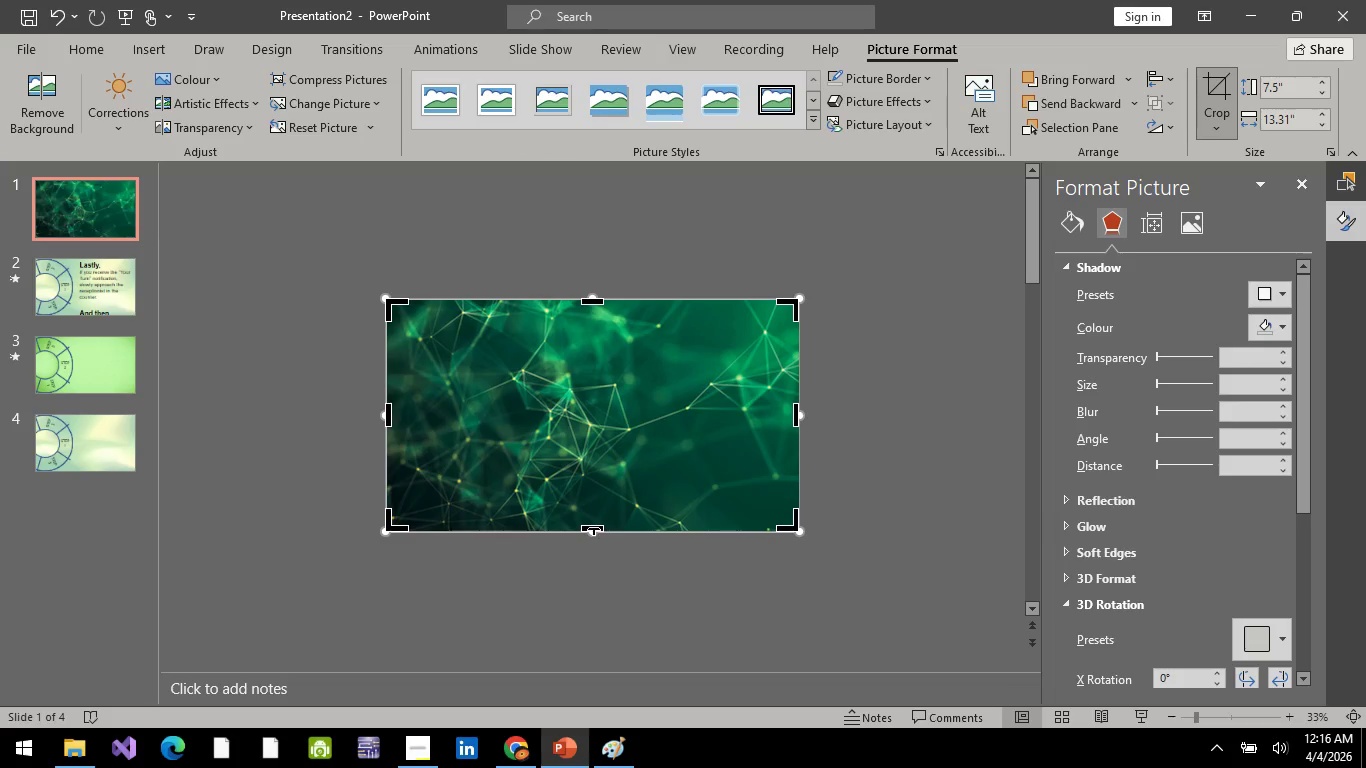 
left_click_drag(start_coordinate=[594, 528], to_coordinate=[600, 440])
 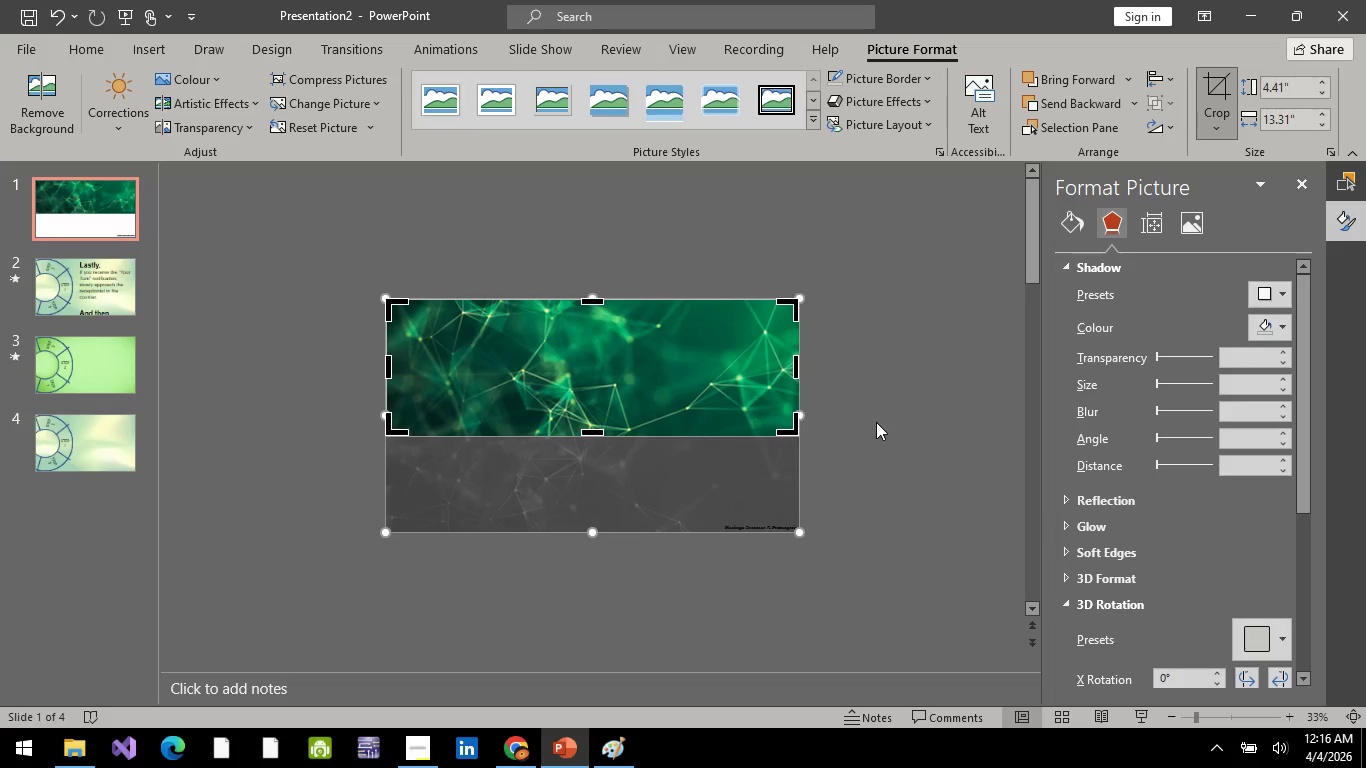 
left_click([876, 422])
 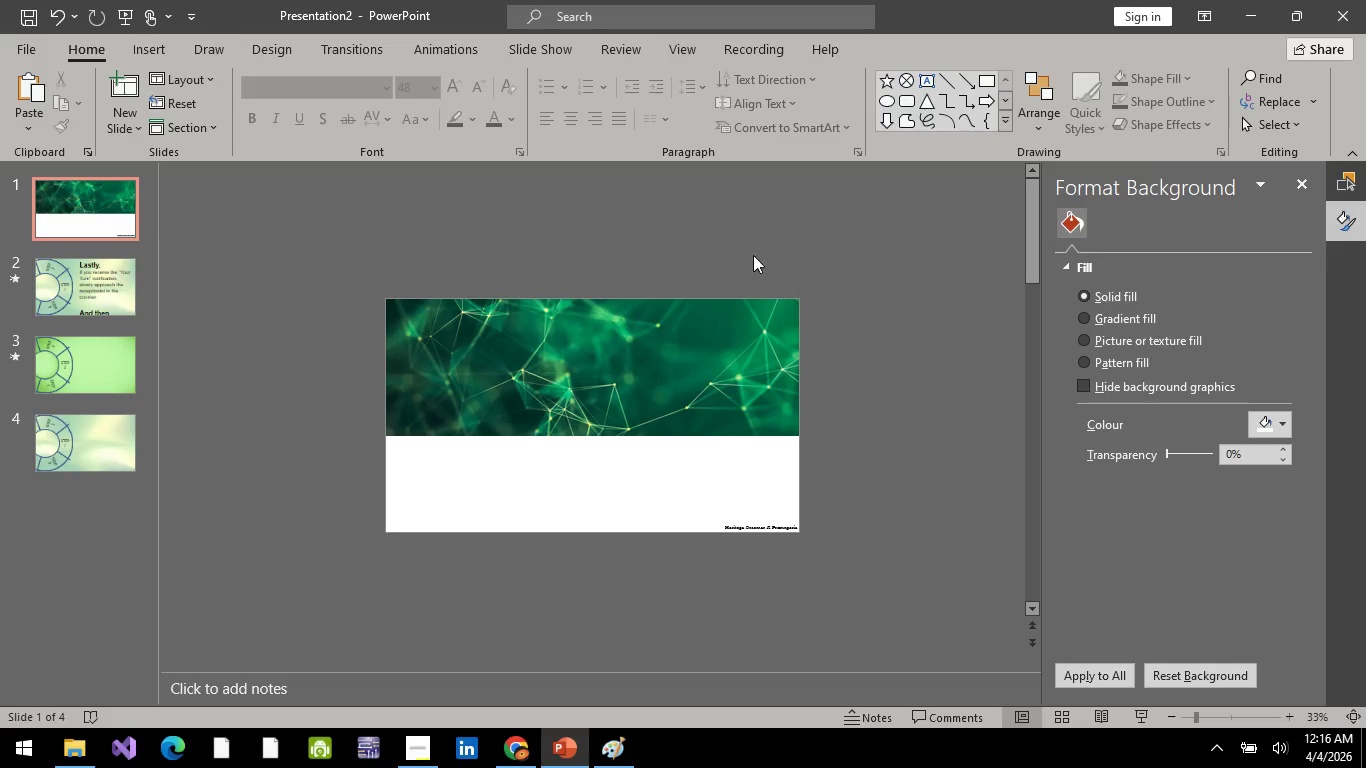 
wait(23.78)
 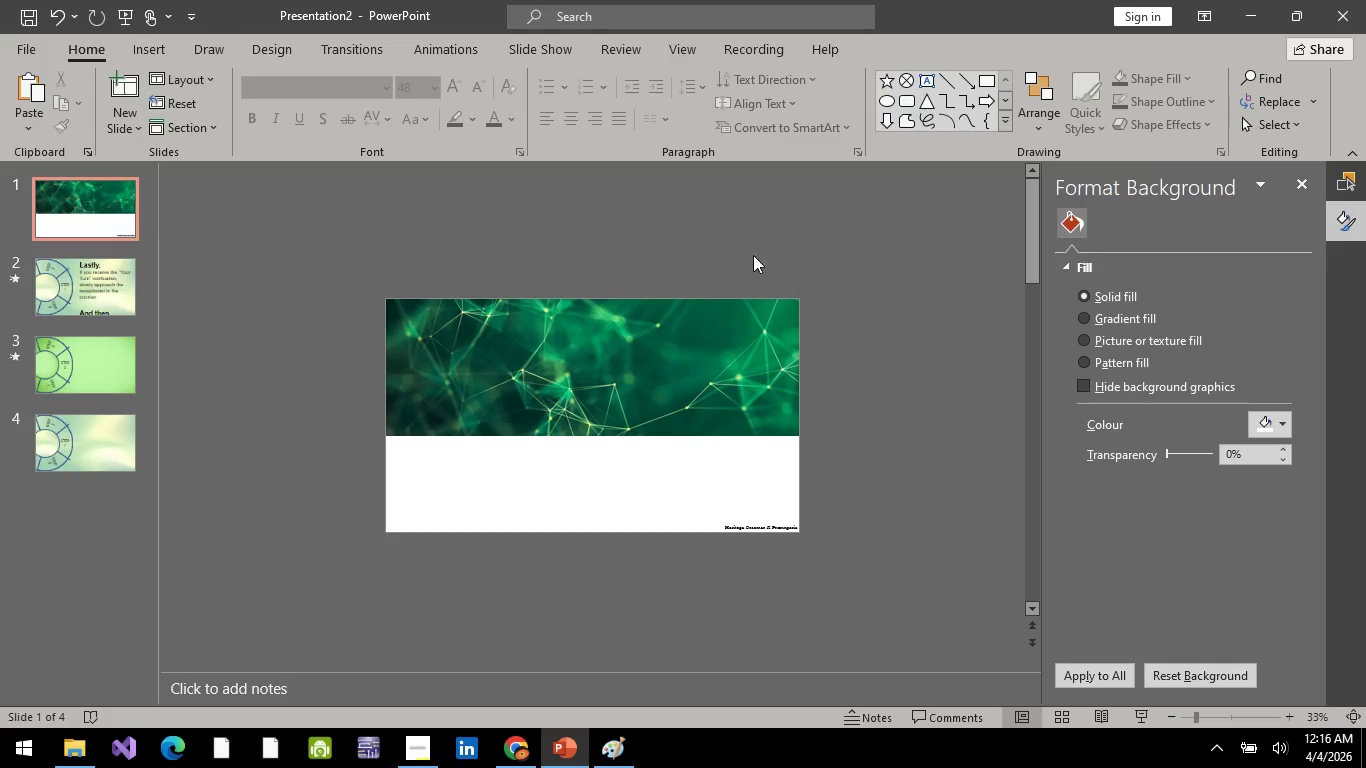 
left_click([574, 394])
 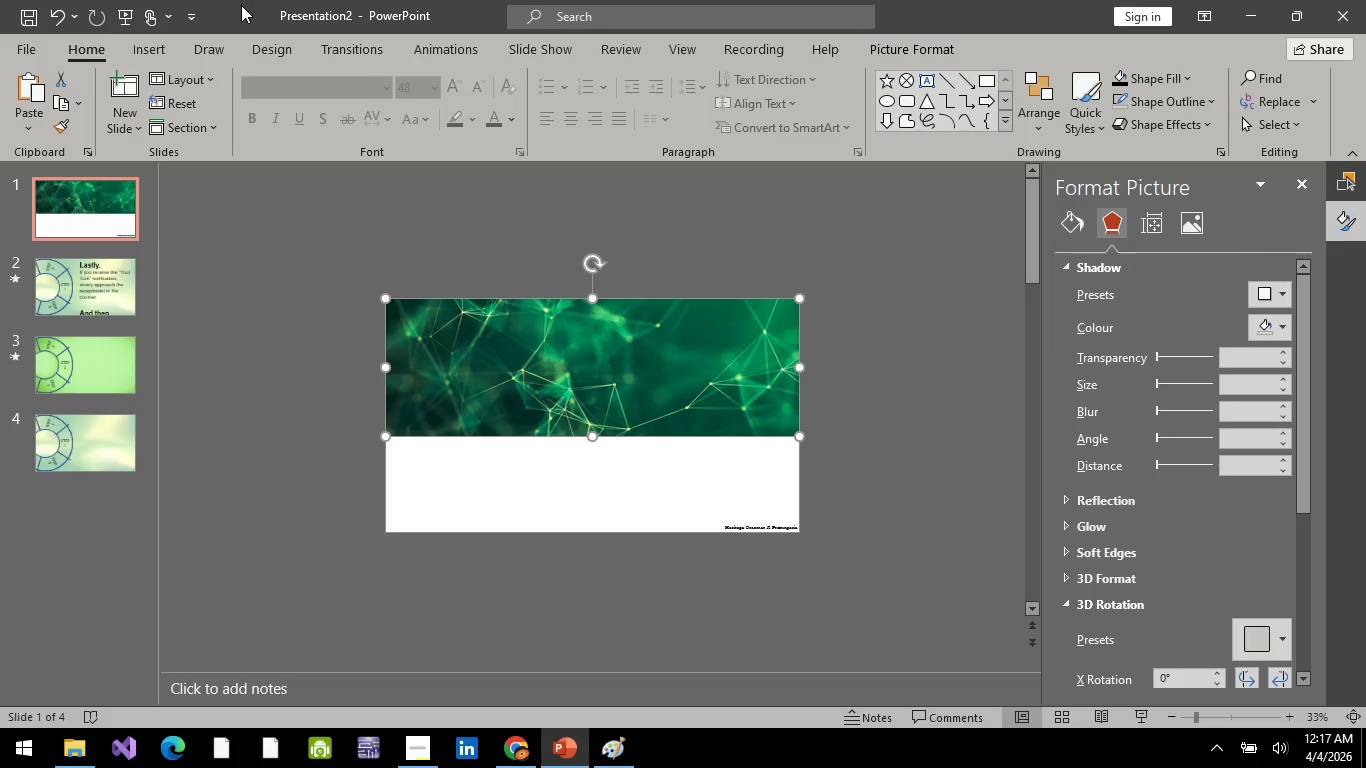 
wait(5.31)
 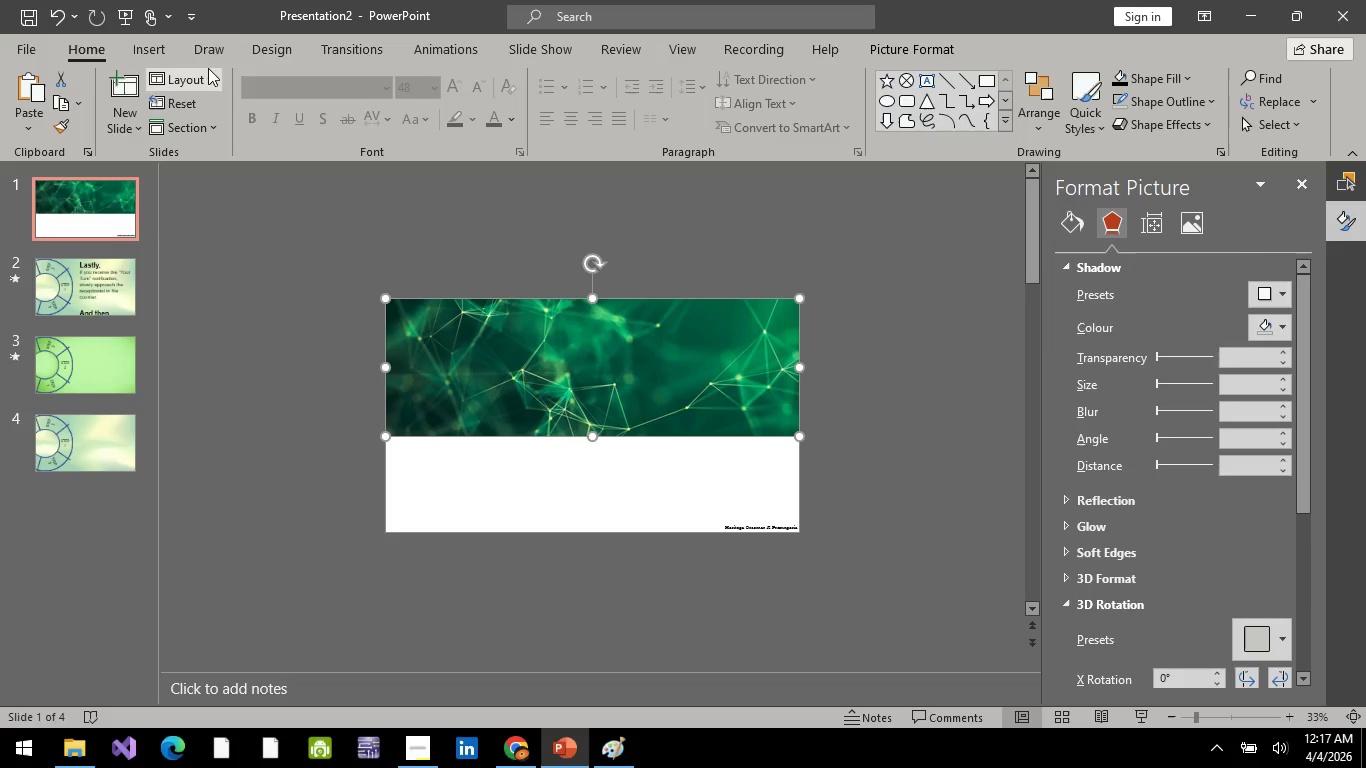 
left_click([169, 48])
 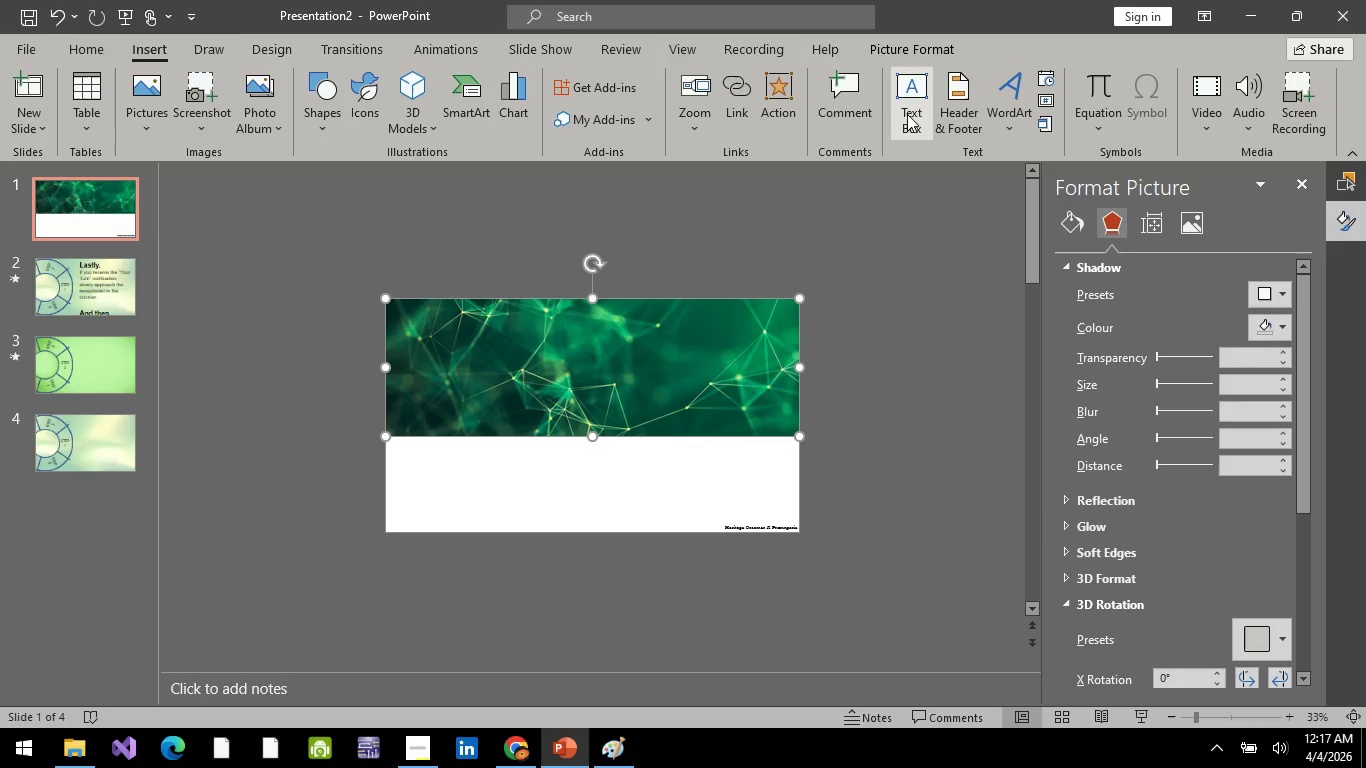 
left_click([907, 102])
 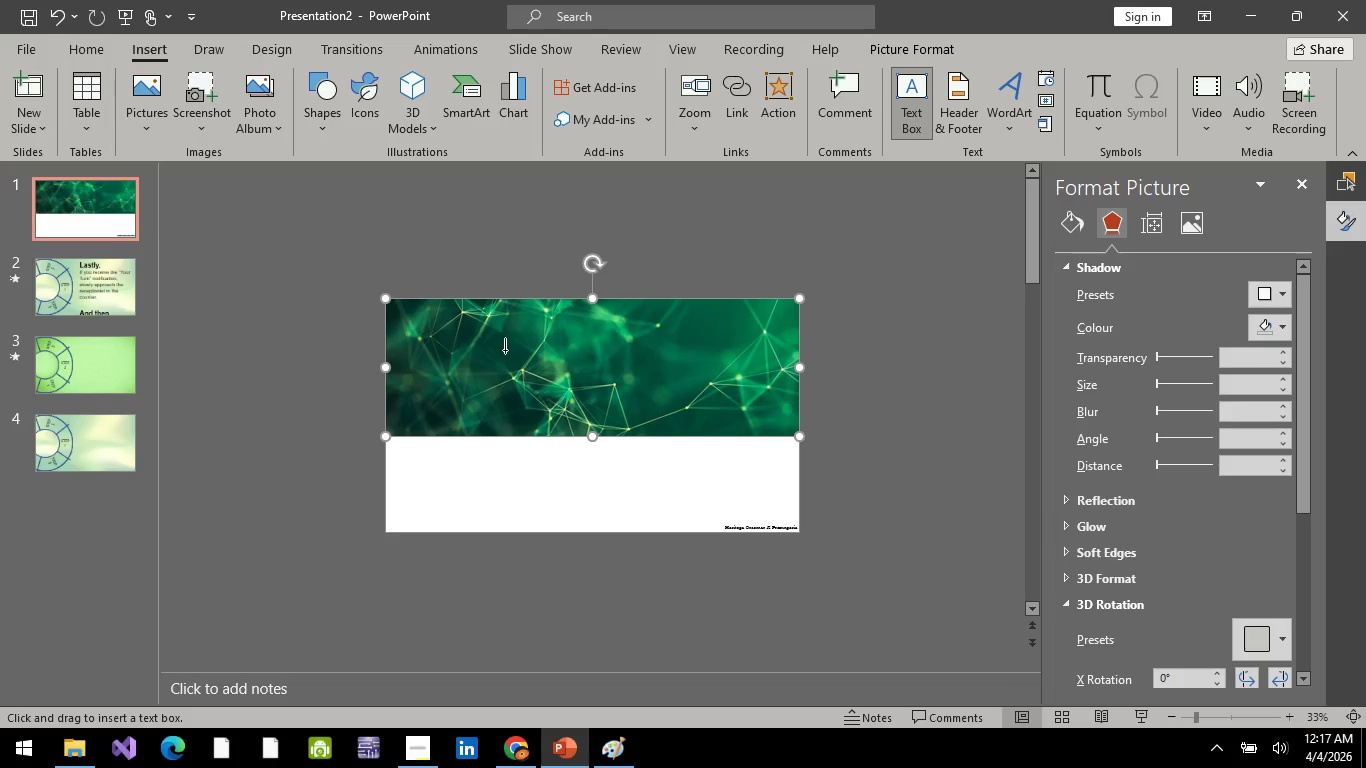 
left_click_drag(start_coordinate=[505, 350], to_coordinate=[691, 409])
 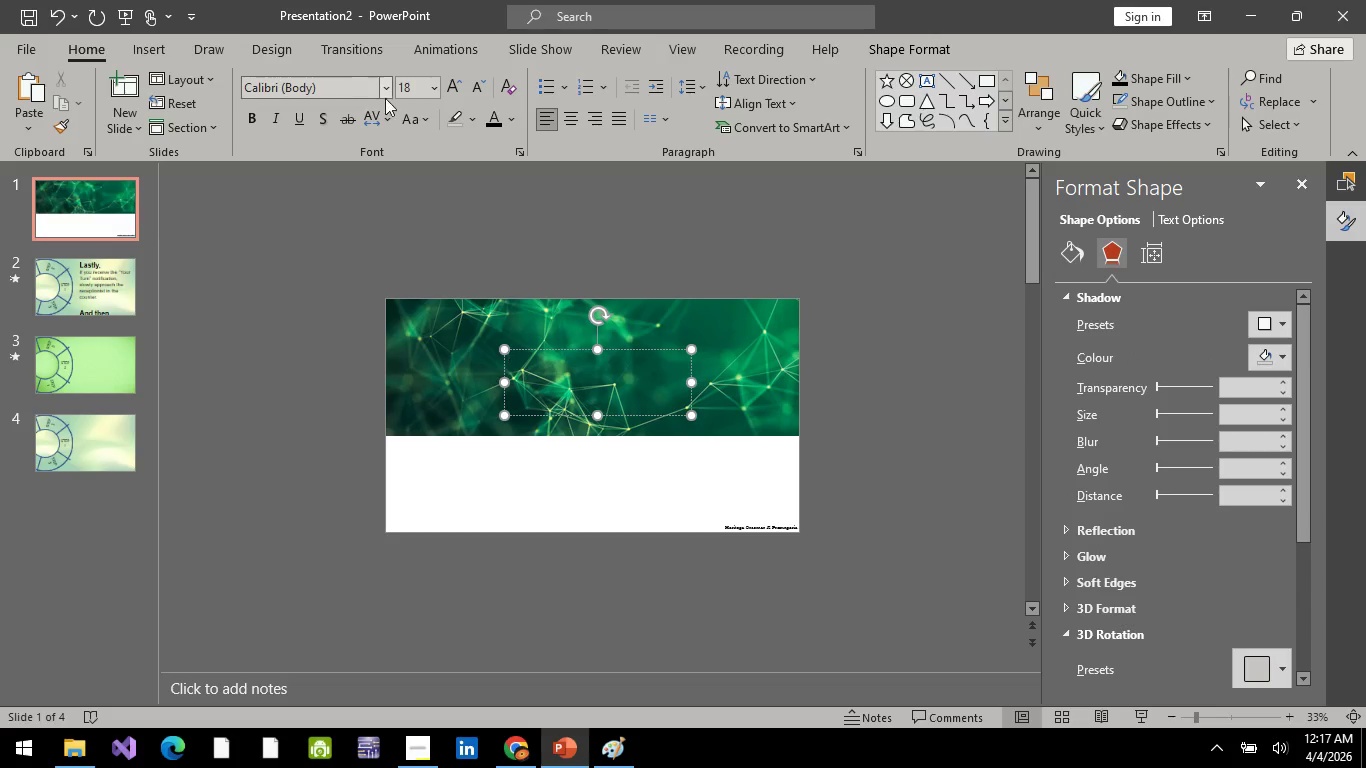 
left_click([382, 88])
 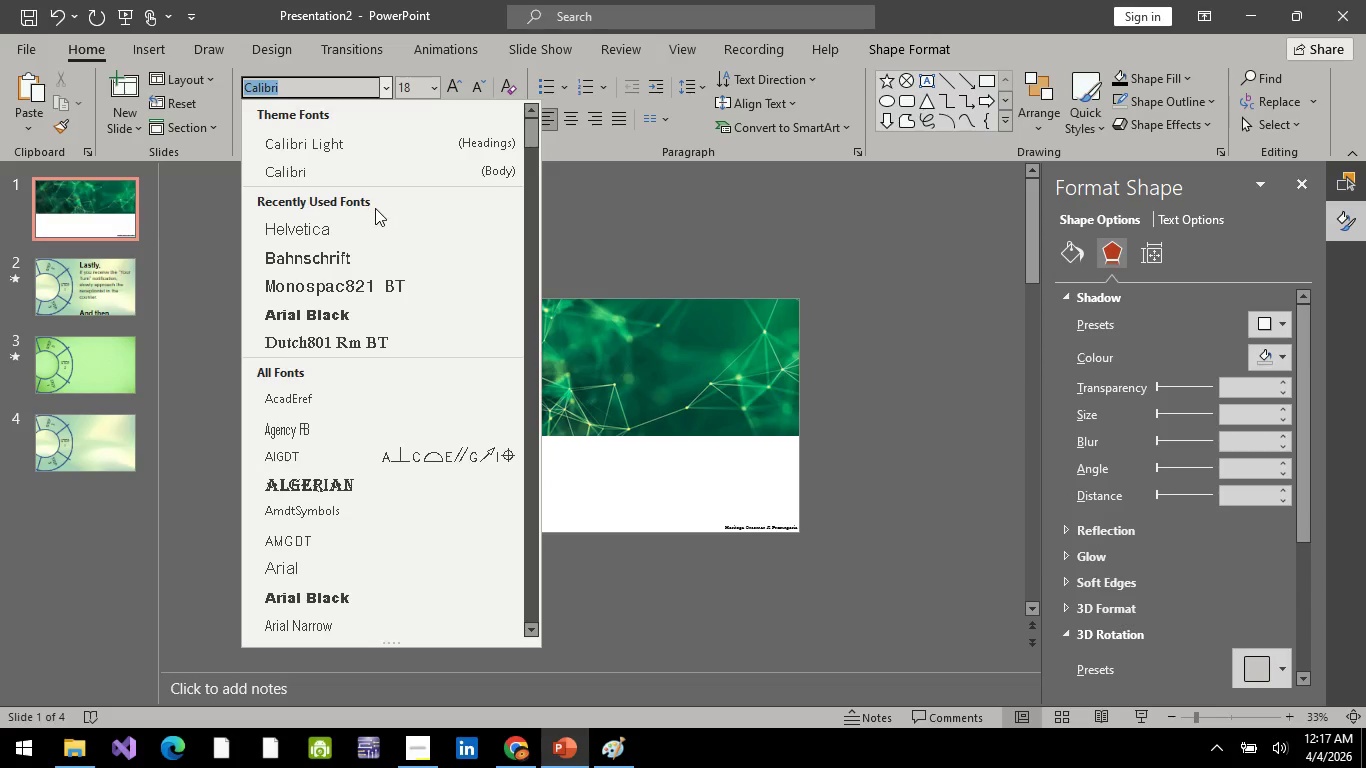 
left_click([354, 221])
 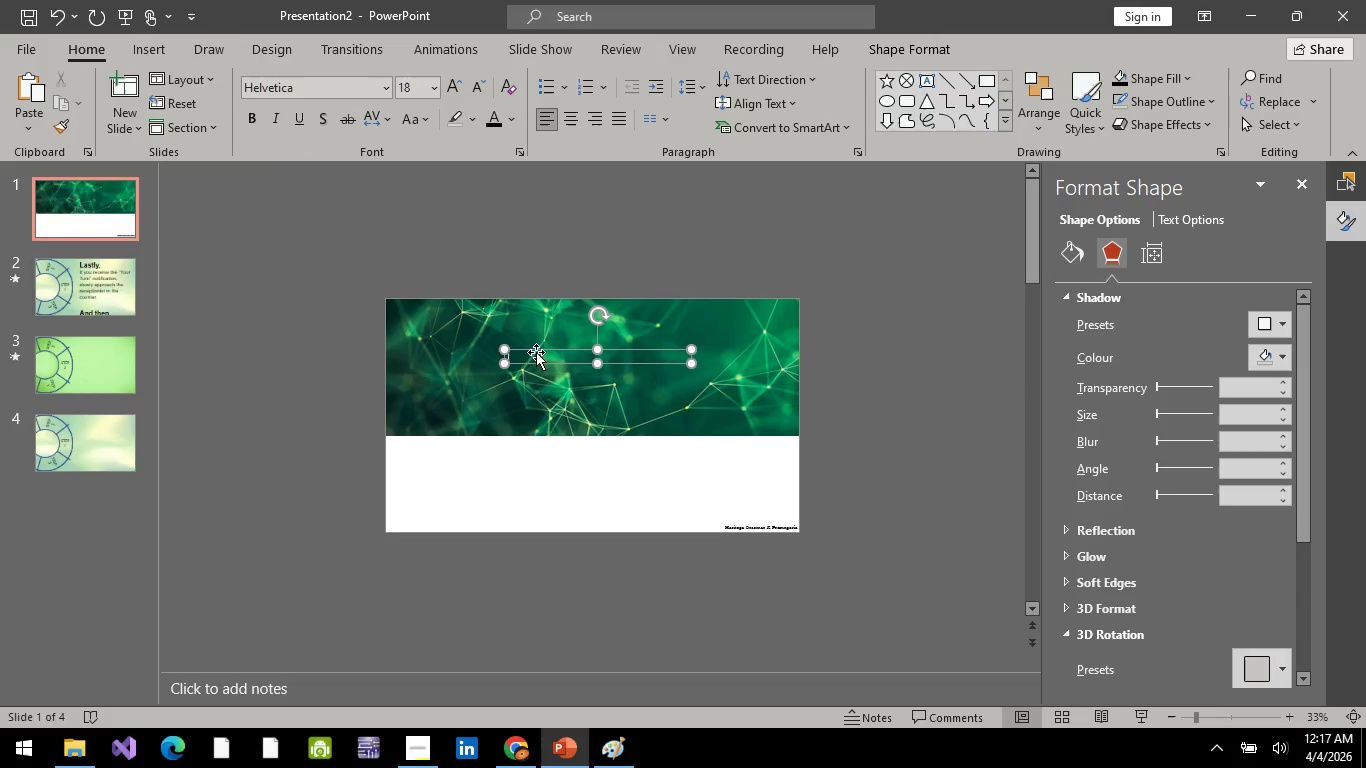 
key(Control+A)
 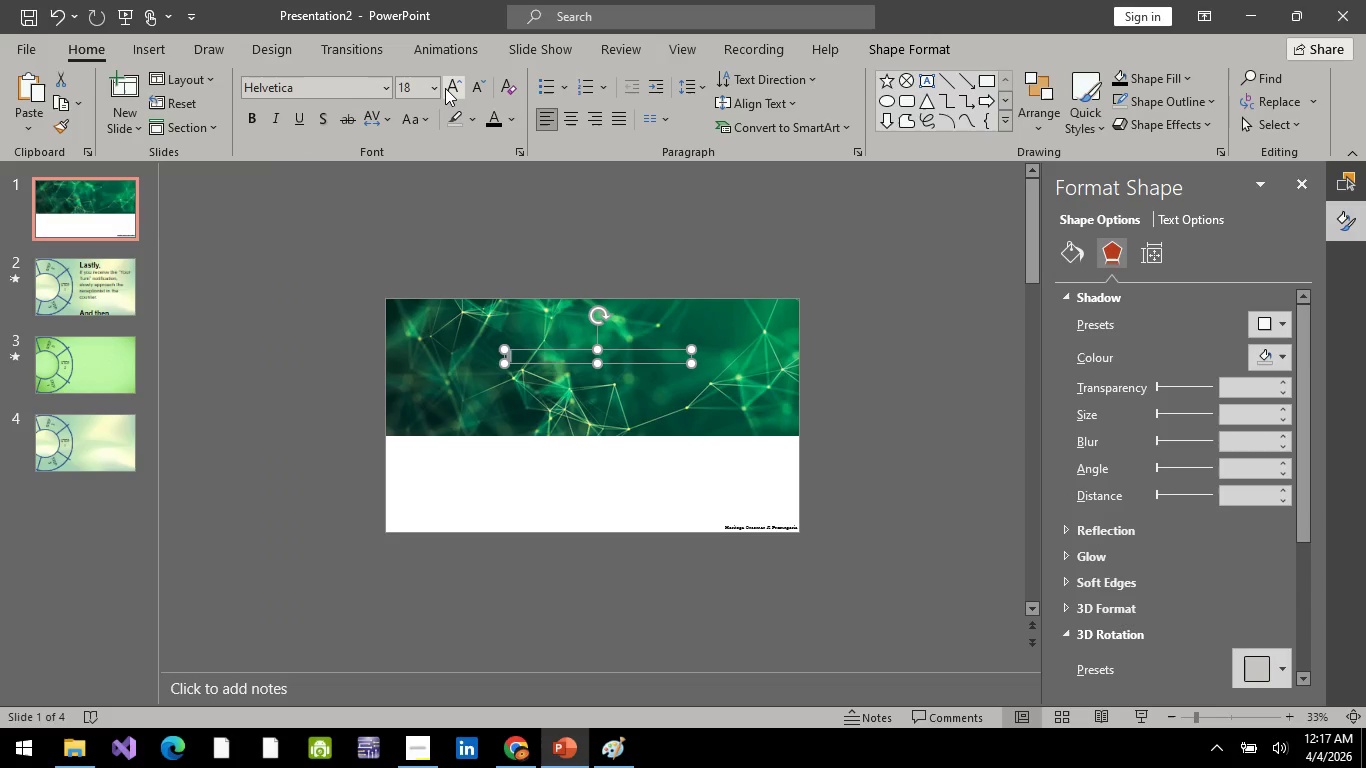 
double_click([445, 88])
 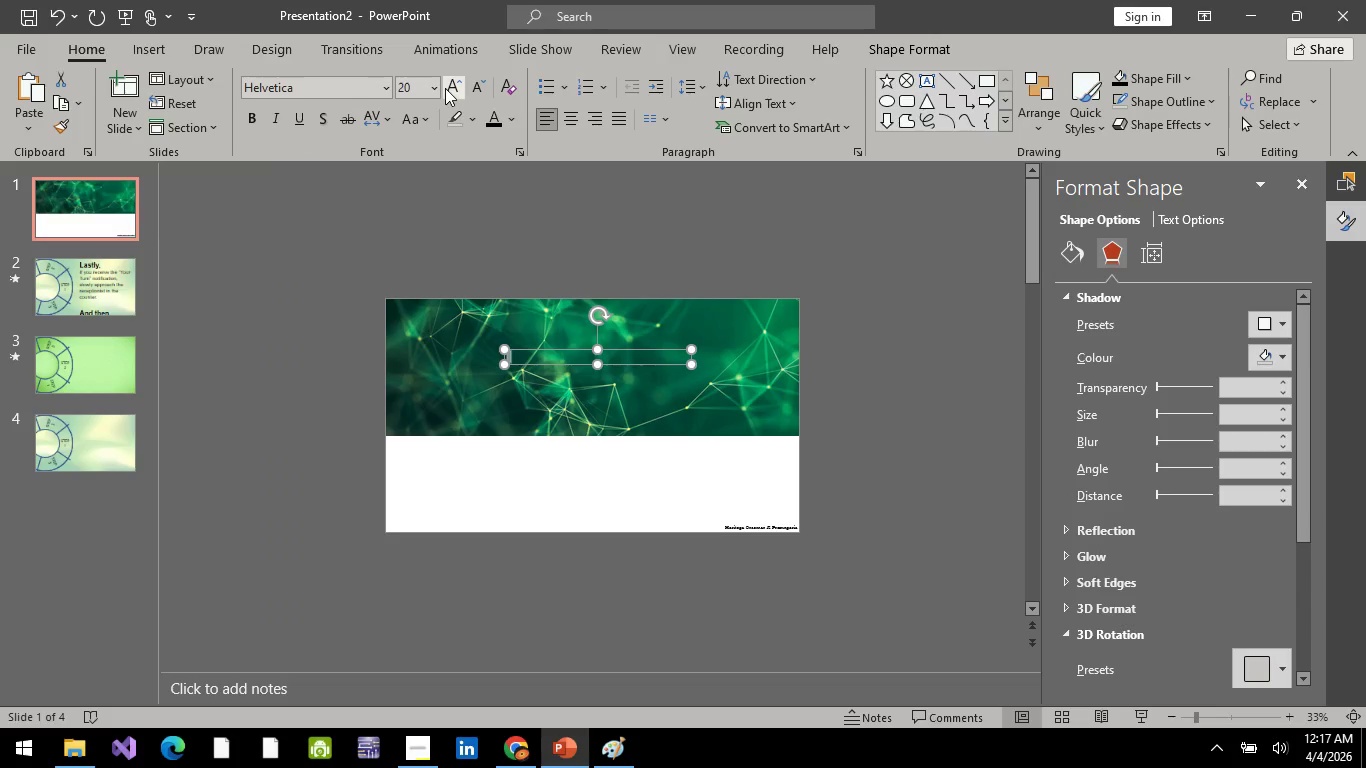 
triple_click([445, 88])
 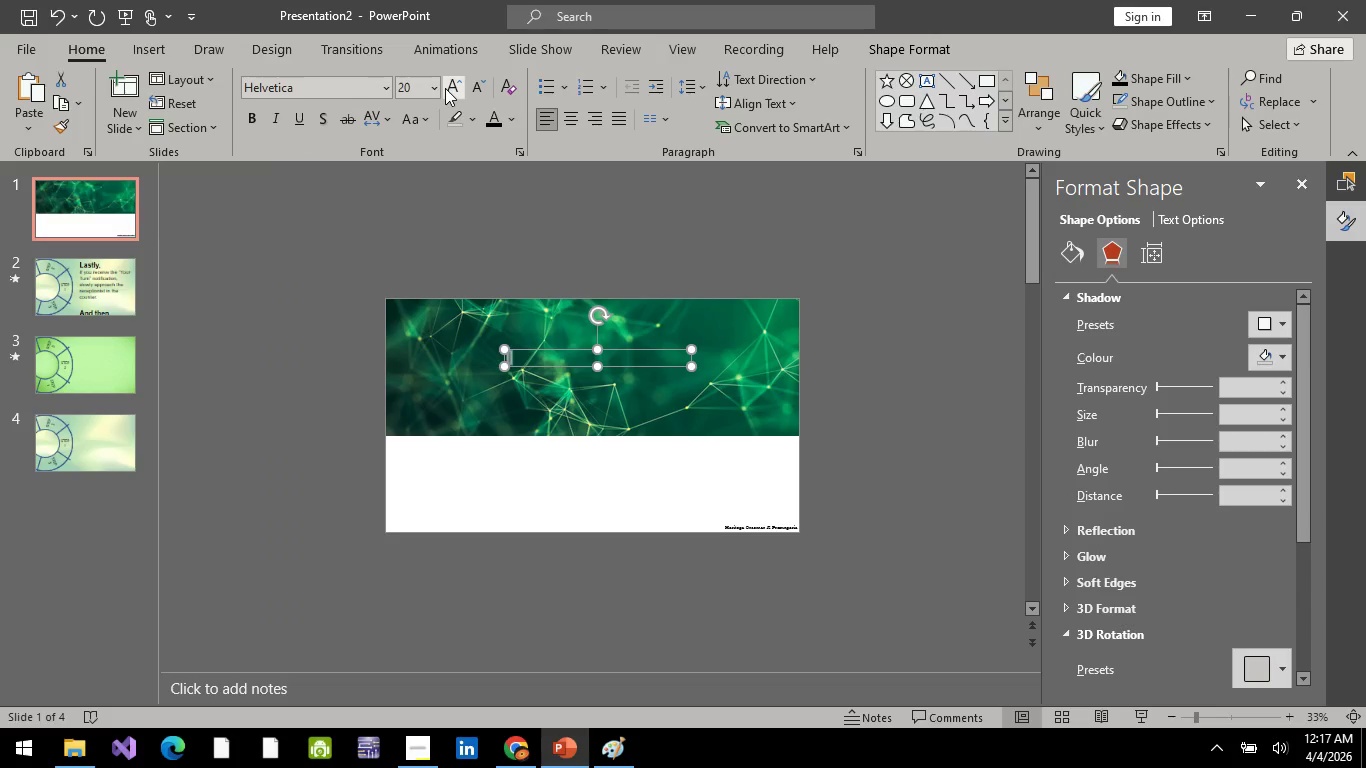 
triple_click([445, 88])
 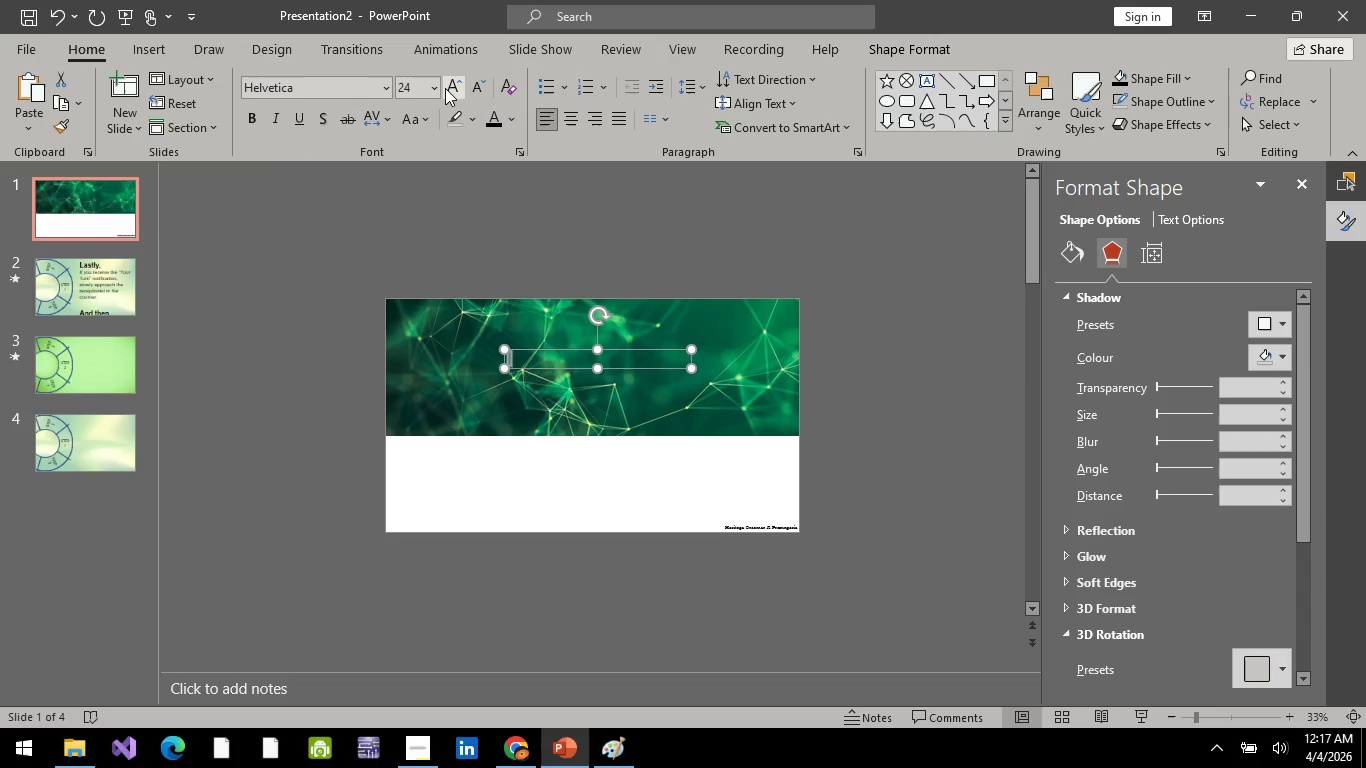 
triple_click([445, 88])
 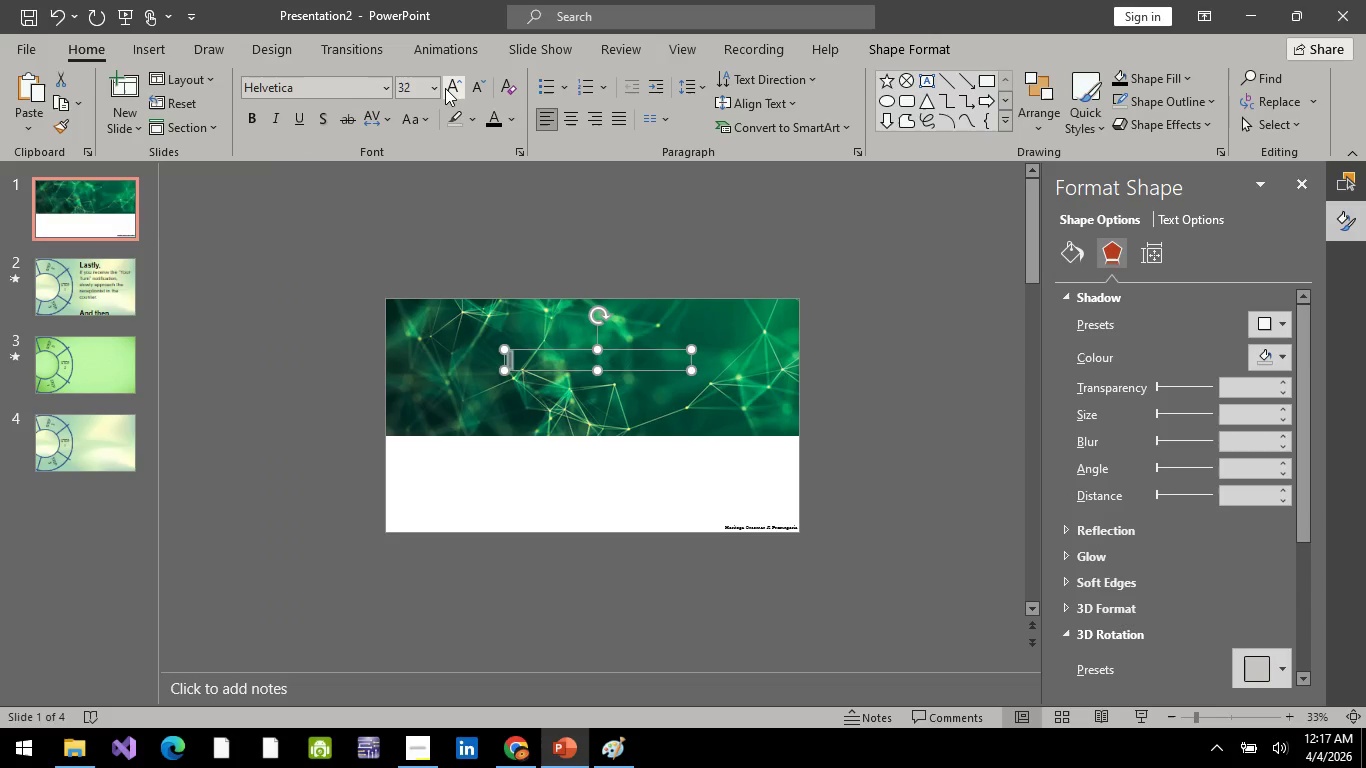 
triple_click([445, 88])
 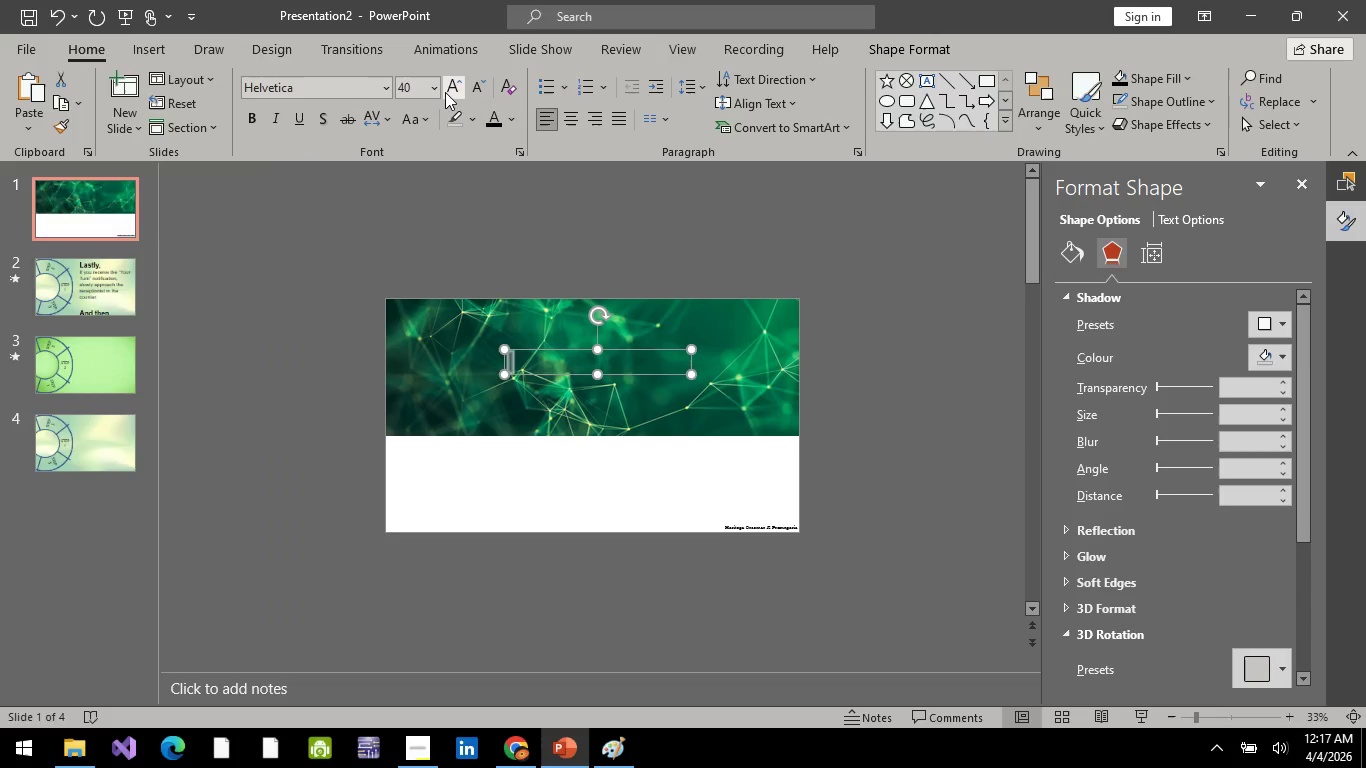 
triple_click([445, 92])
 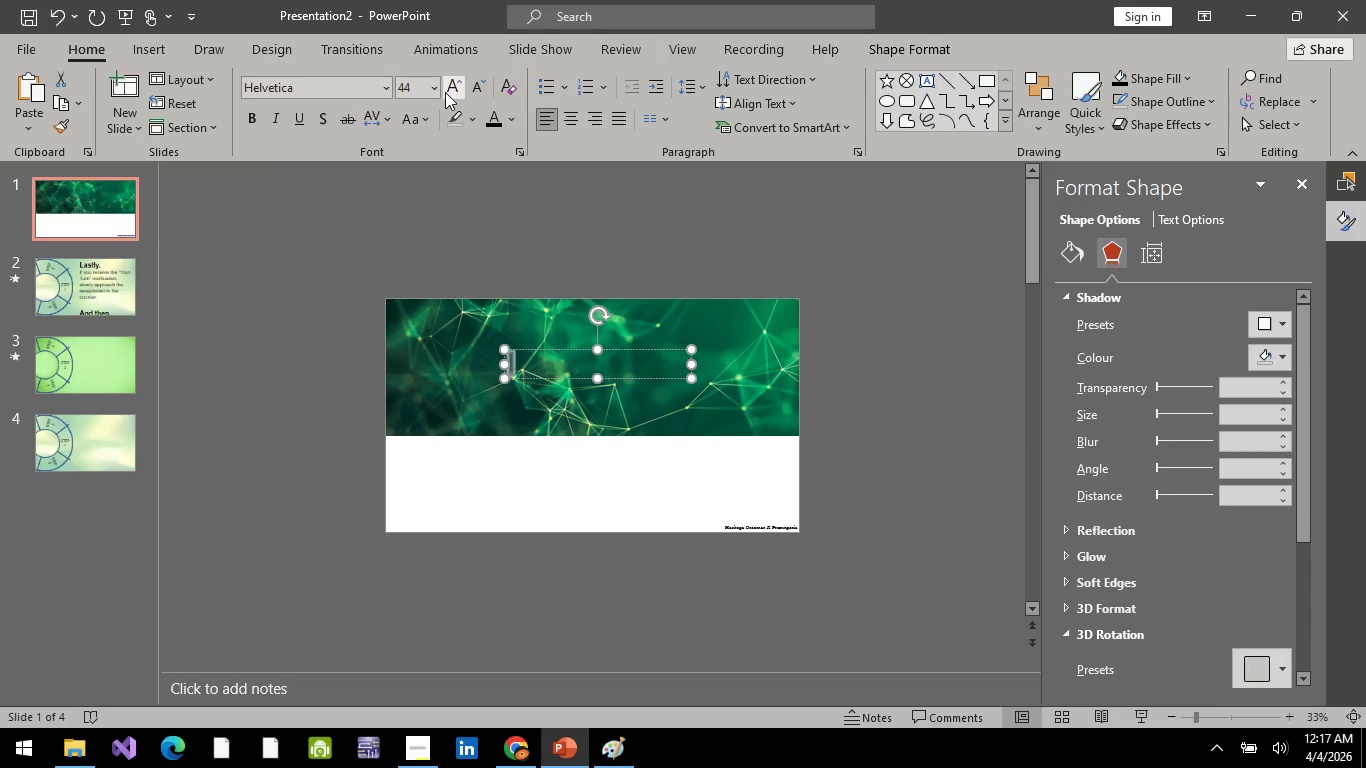 
triple_click([445, 92])
 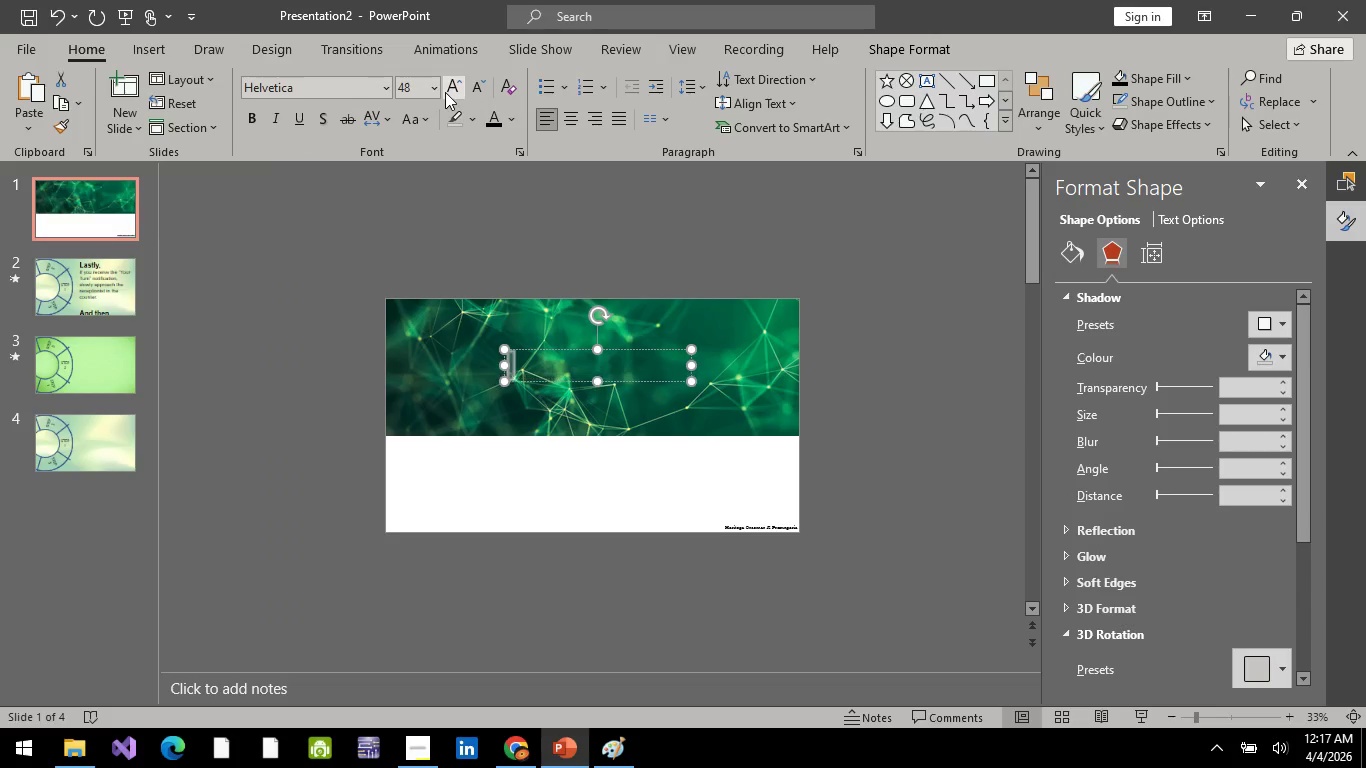 
triple_click([445, 92])
 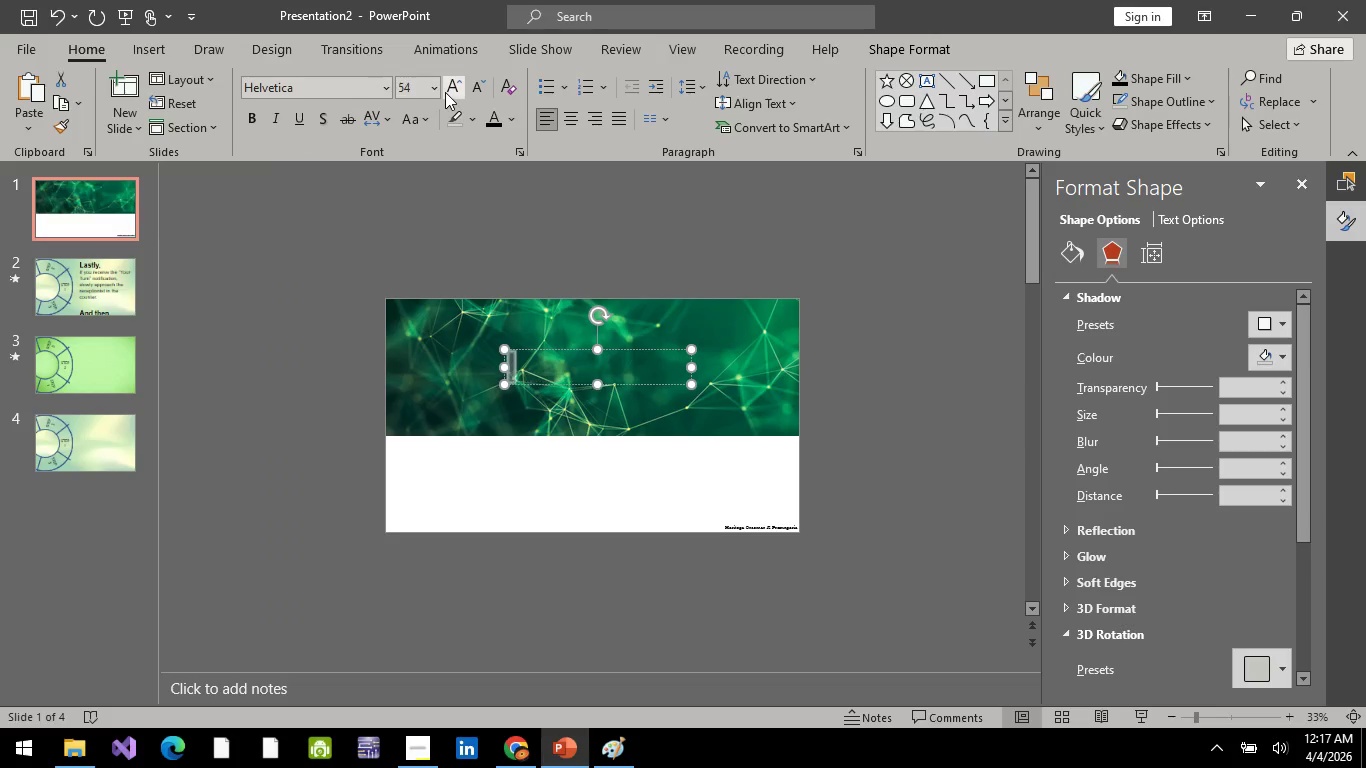 
triple_click([445, 92])
 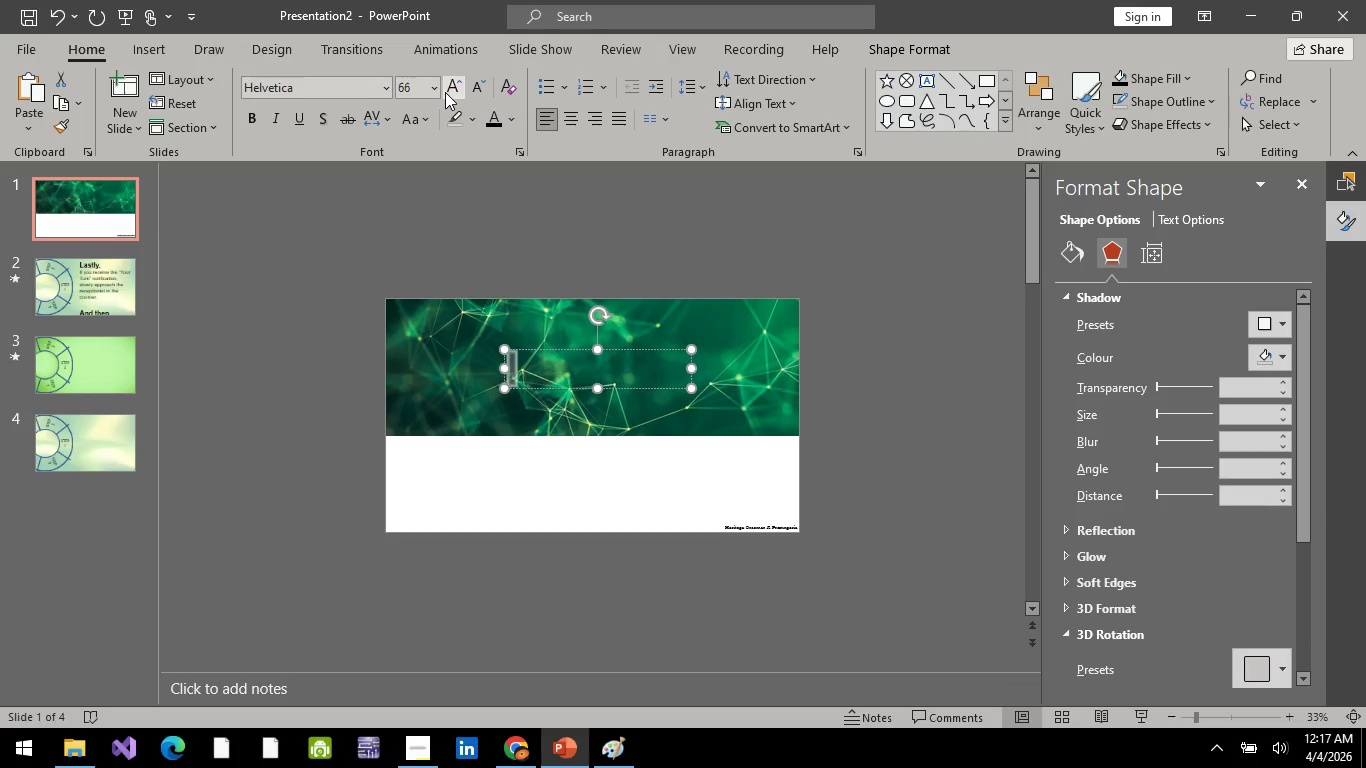 
triple_click([445, 92])
 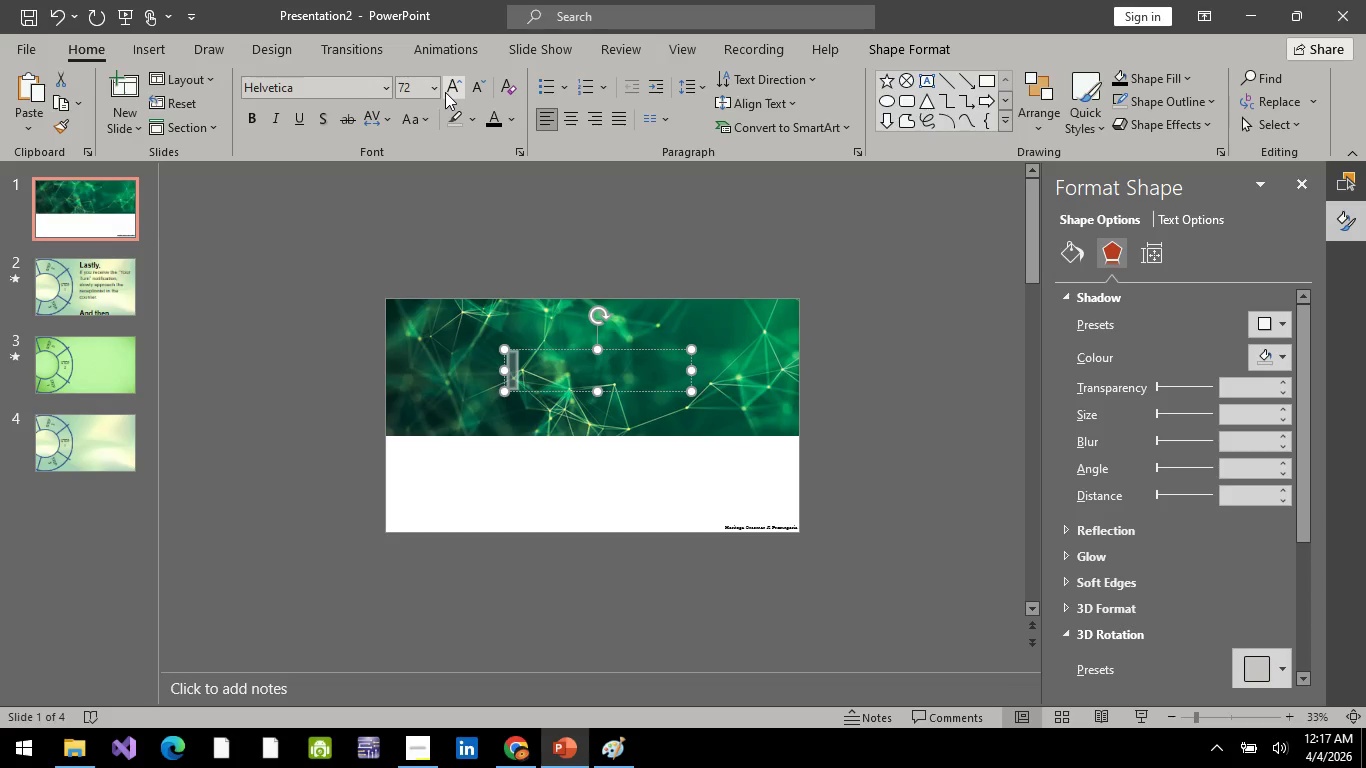 
triple_click([445, 92])
 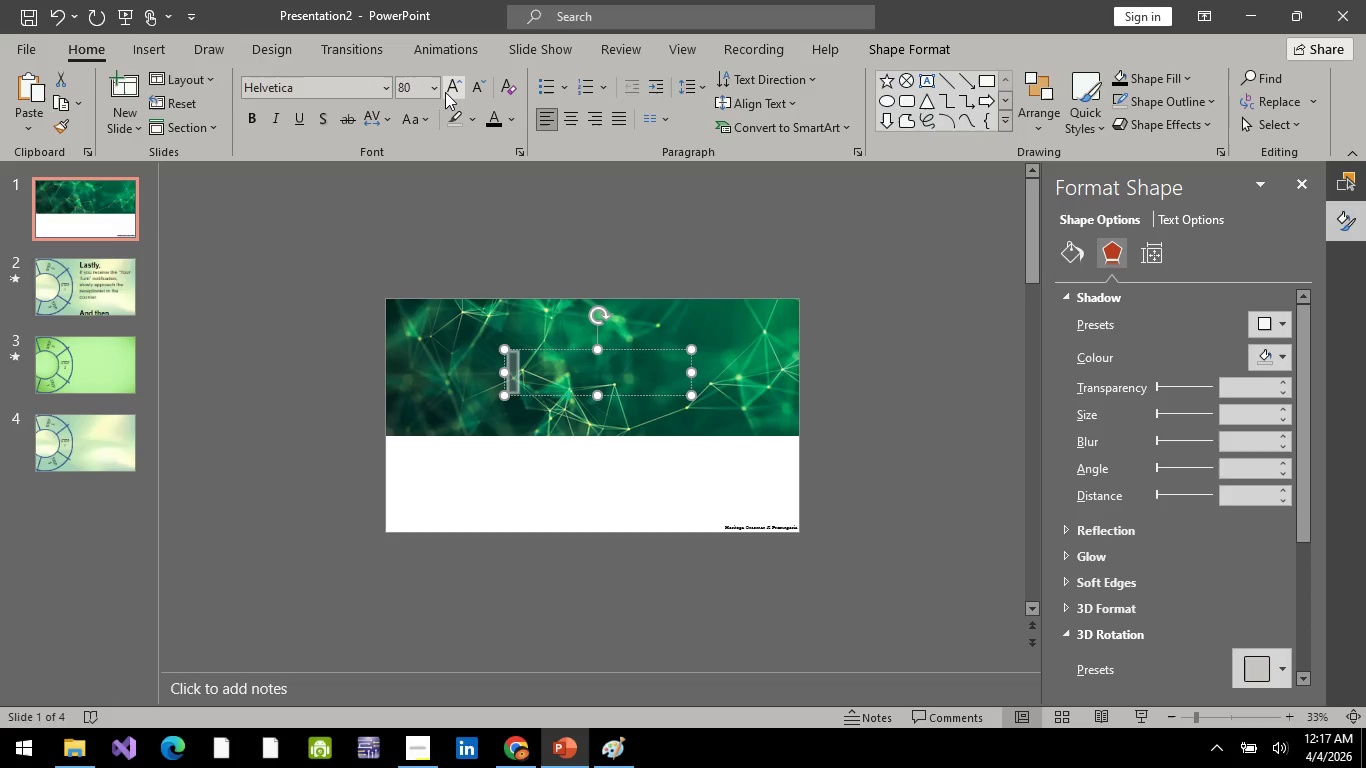 
type(WELCEM)
key(Backspace)
key(Backspace)
type(OME!)
key(Backspace)
 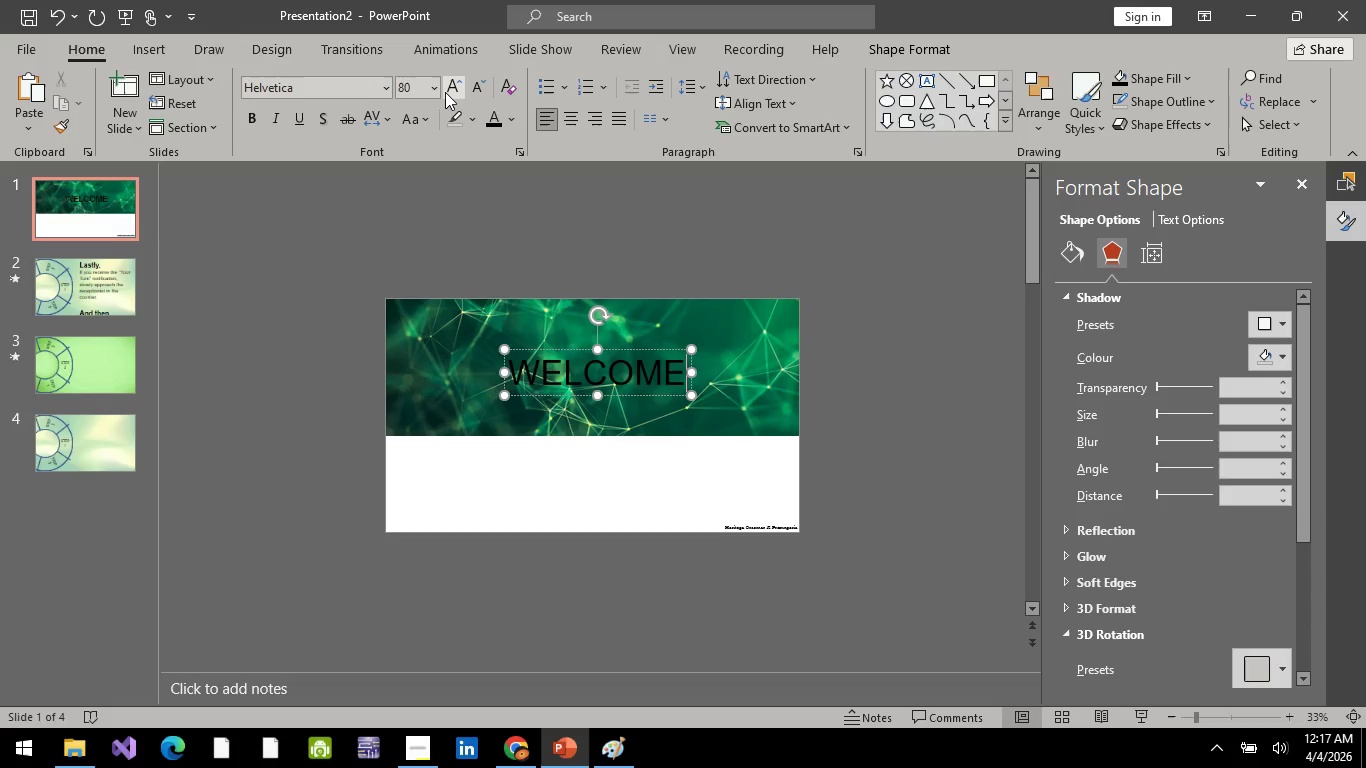 
key(Shift+Enter)
 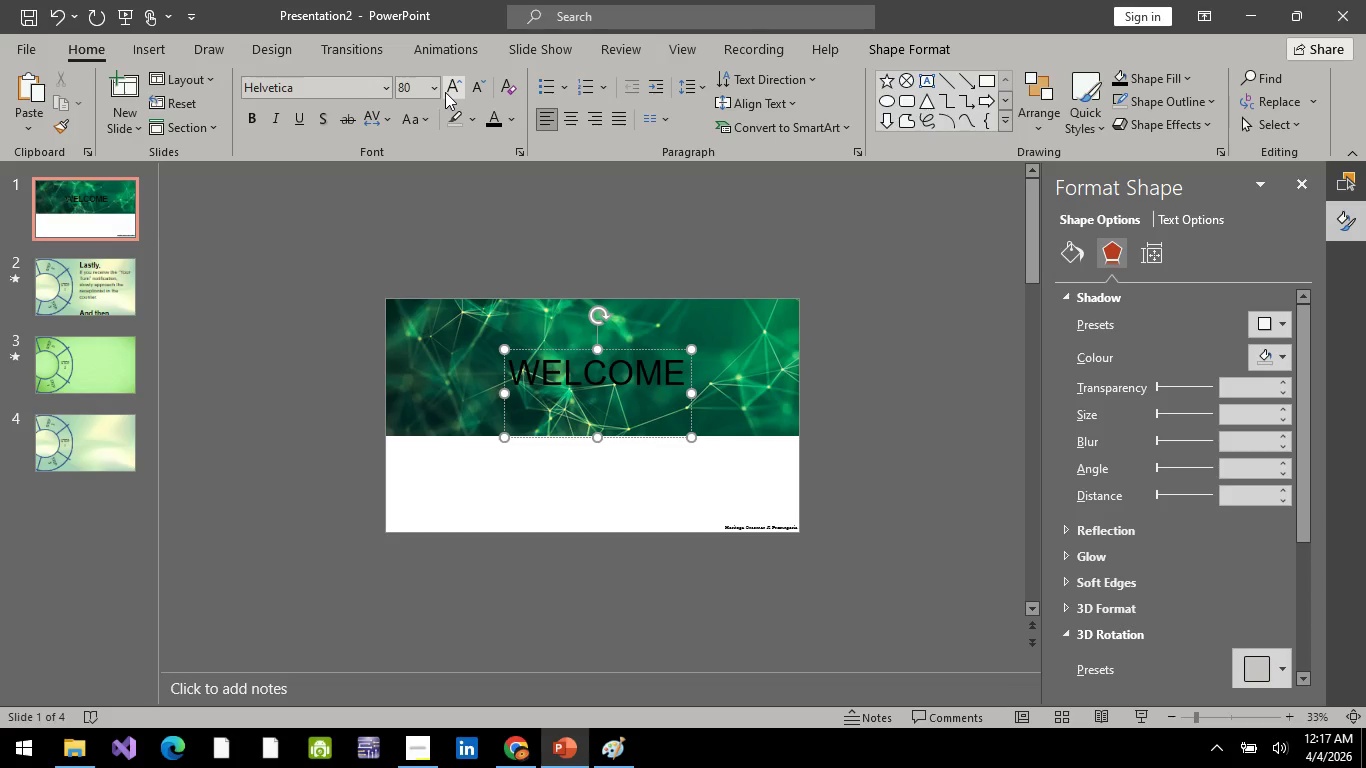 
type(g)
key(Backspace)
type(GO)
key(Backspace)
type(ROCER)
 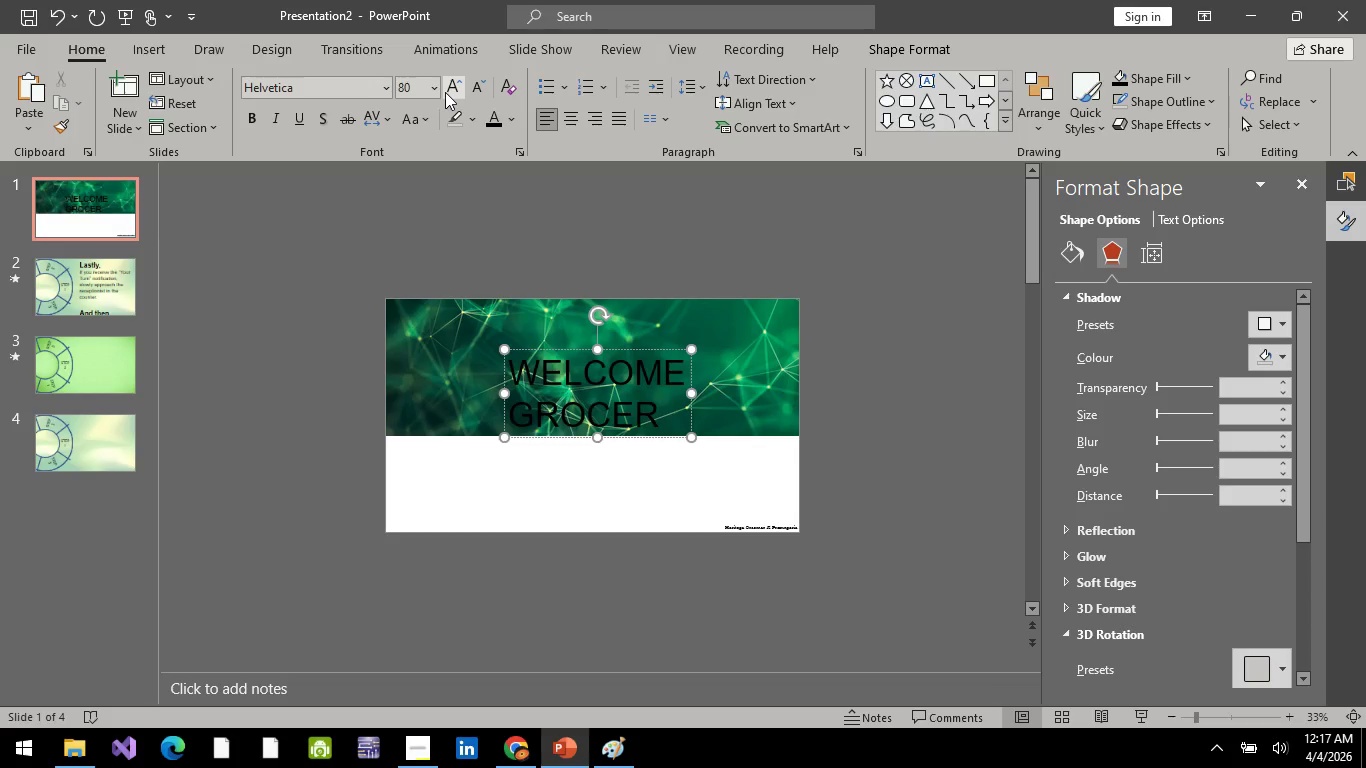 
key(Control+A)
 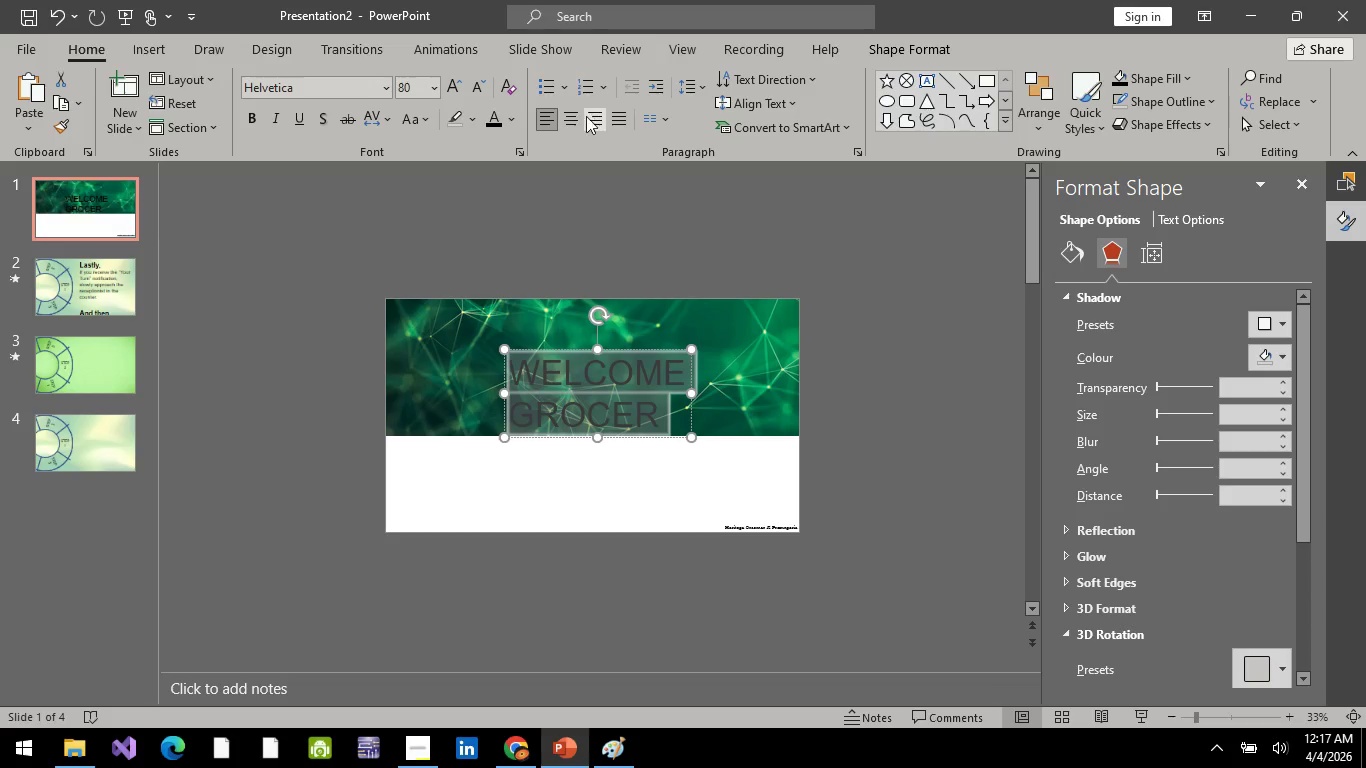 
left_click([574, 124])
 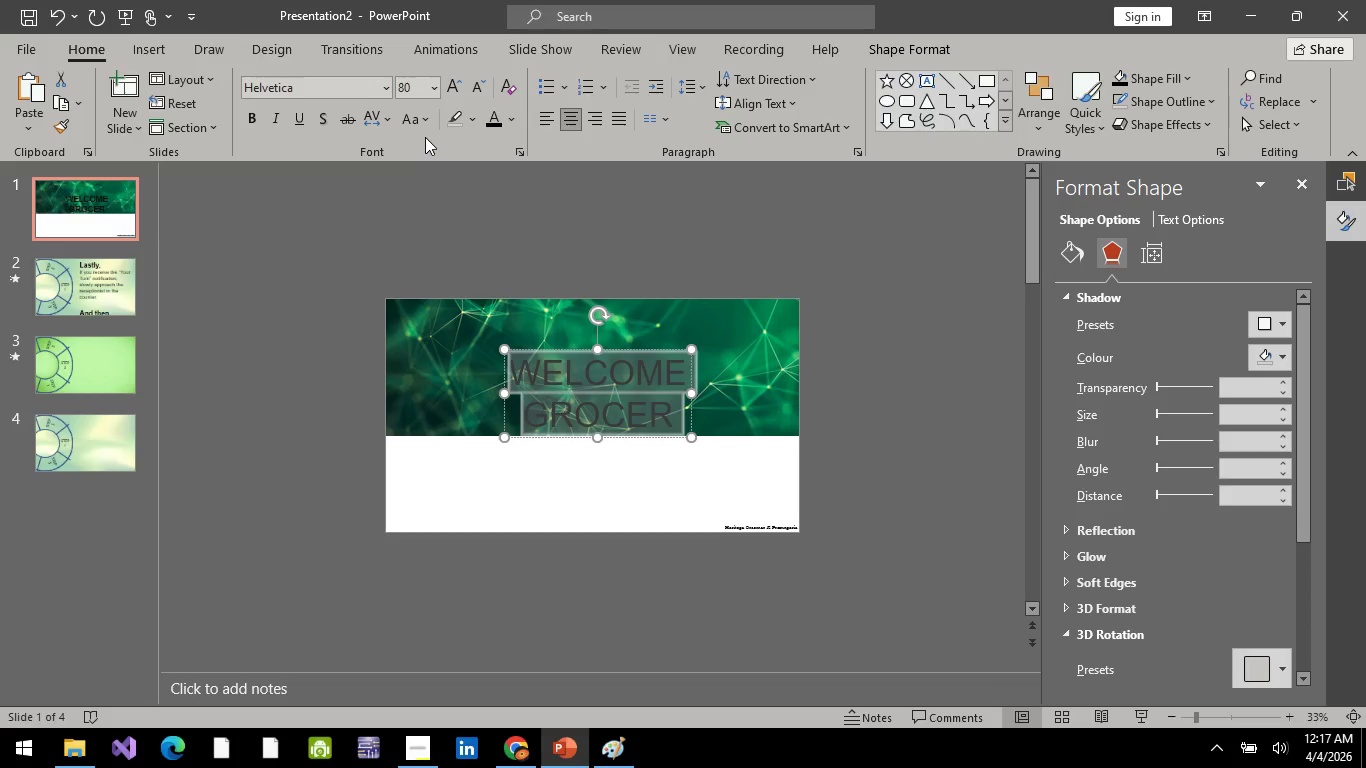 
key(ArrowRight)
 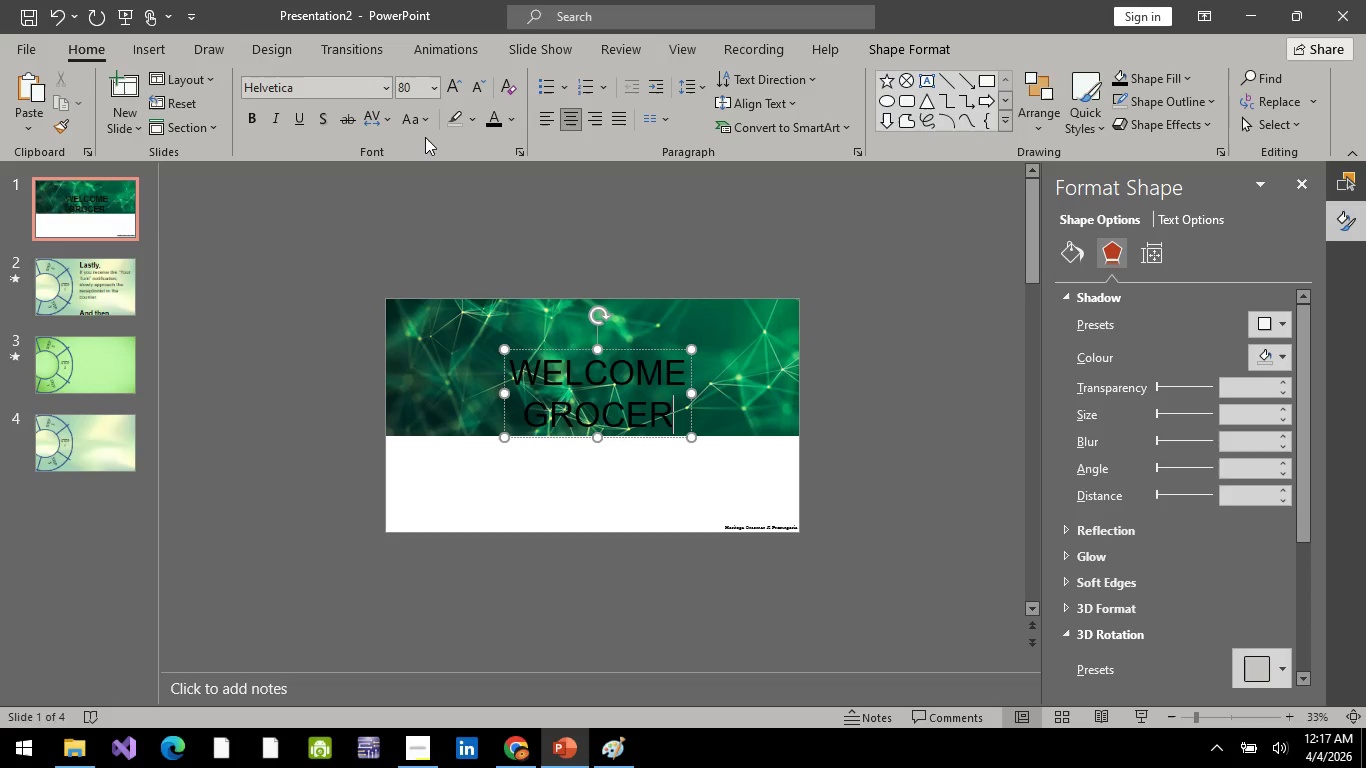 
key(Shift+1)
 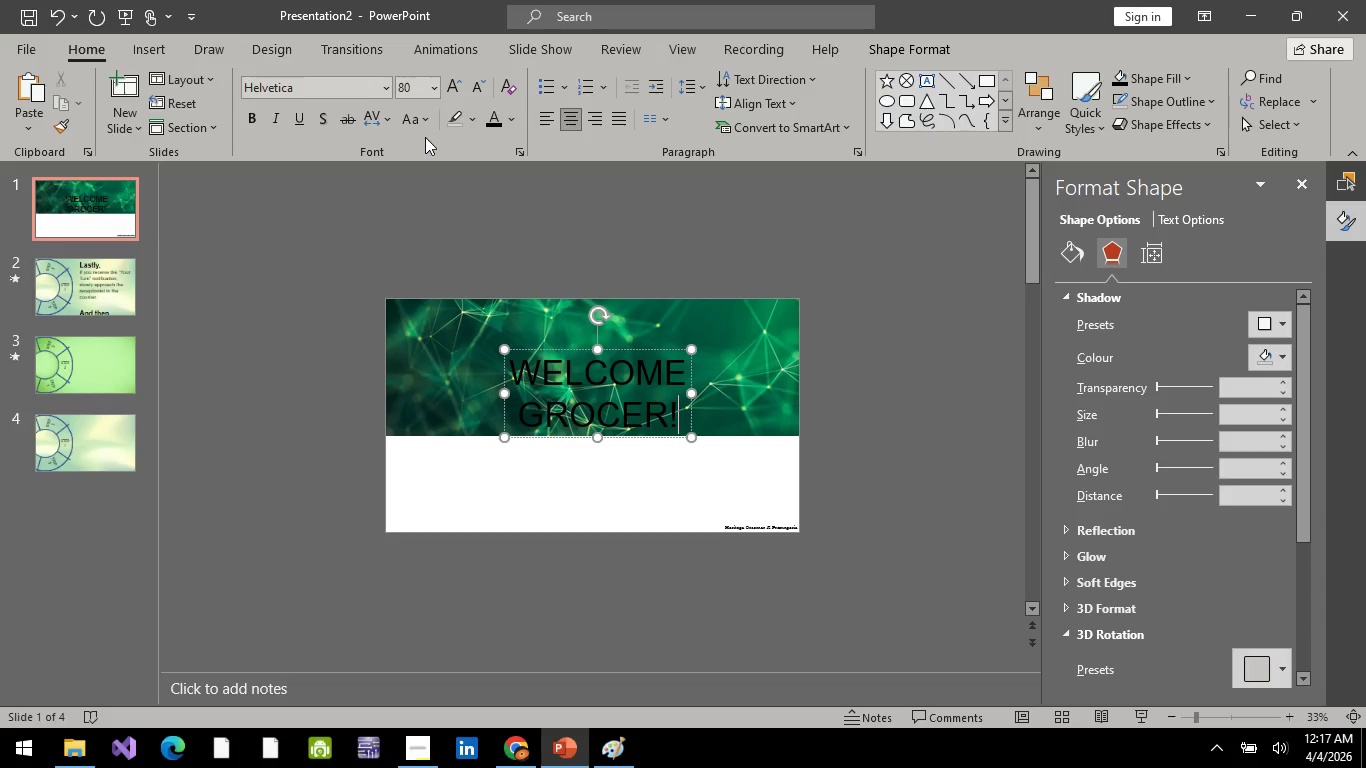 
key(Control+A)
 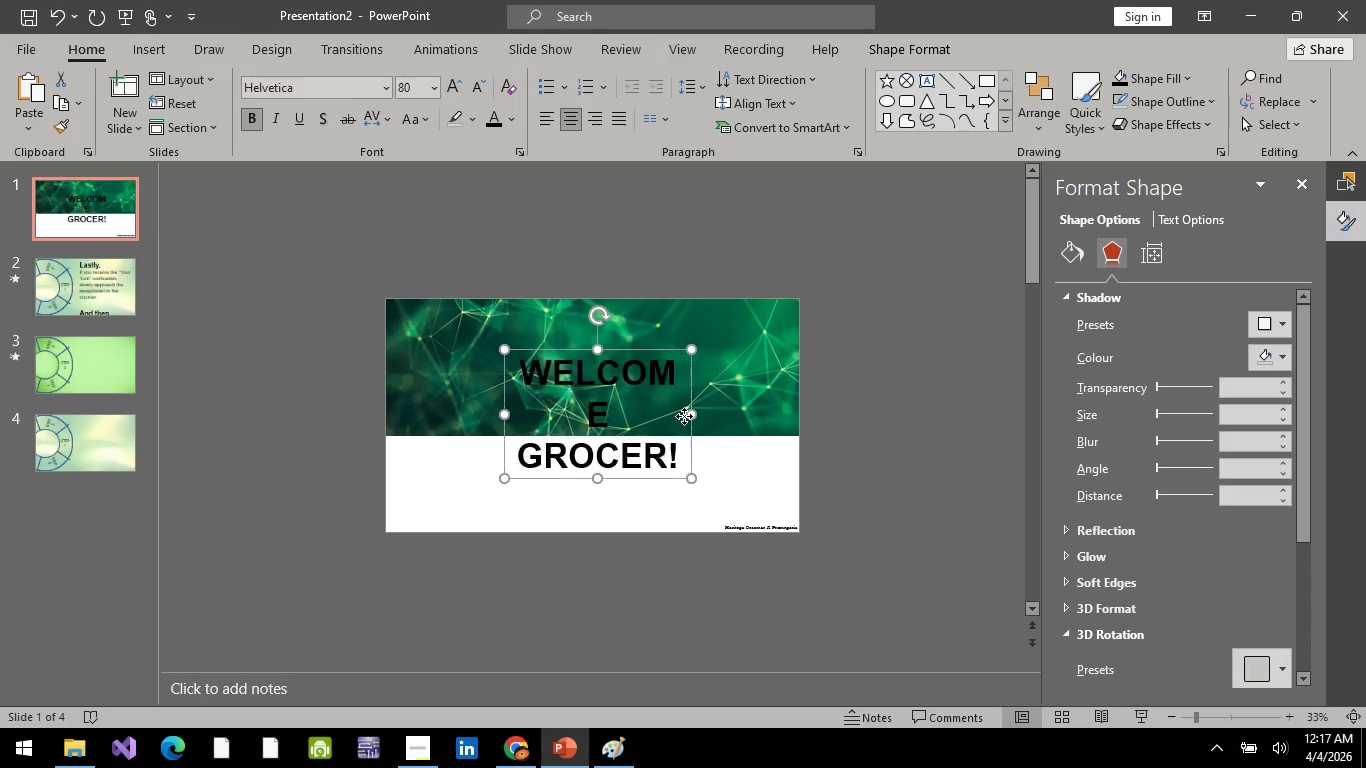 
left_click_drag(start_coordinate=[687, 418], to_coordinate=[701, 418])
 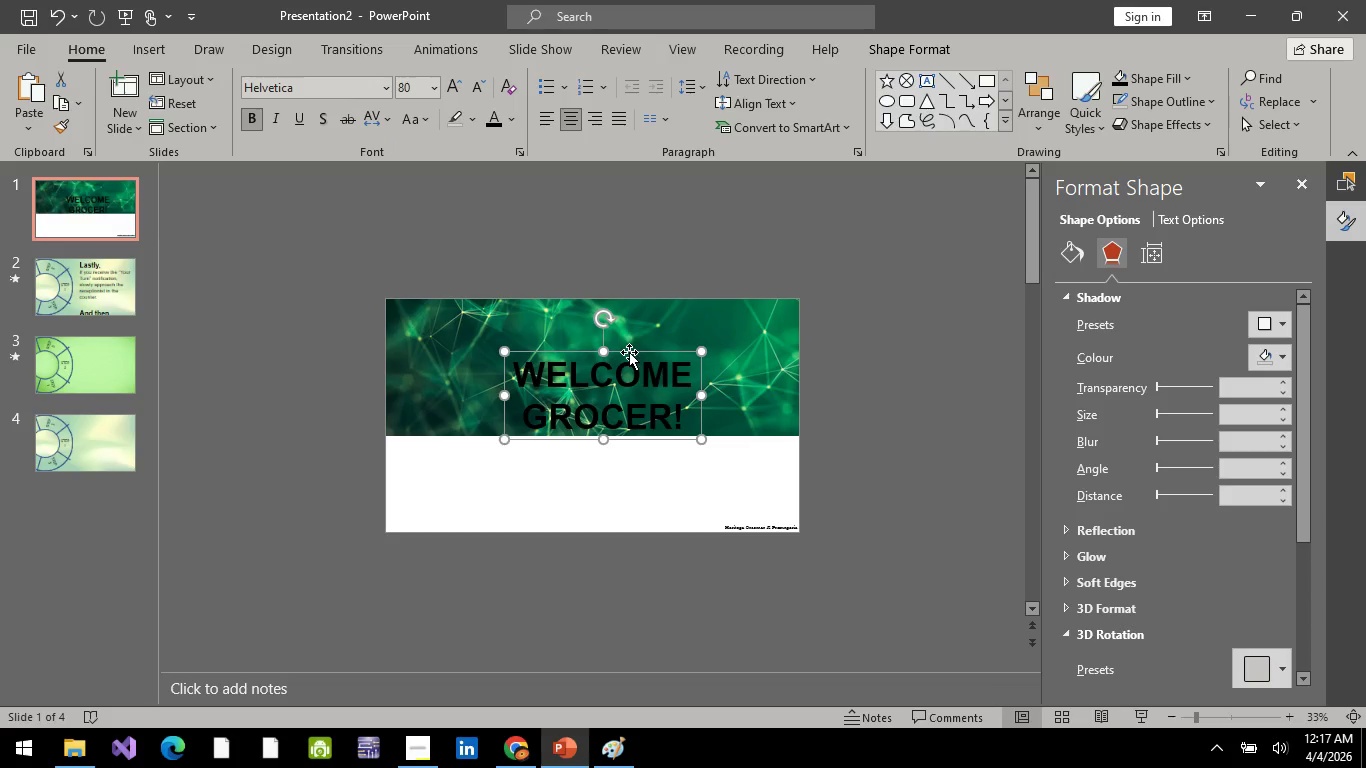 
left_click_drag(start_coordinate=[629, 352], to_coordinate=[534, 440])
 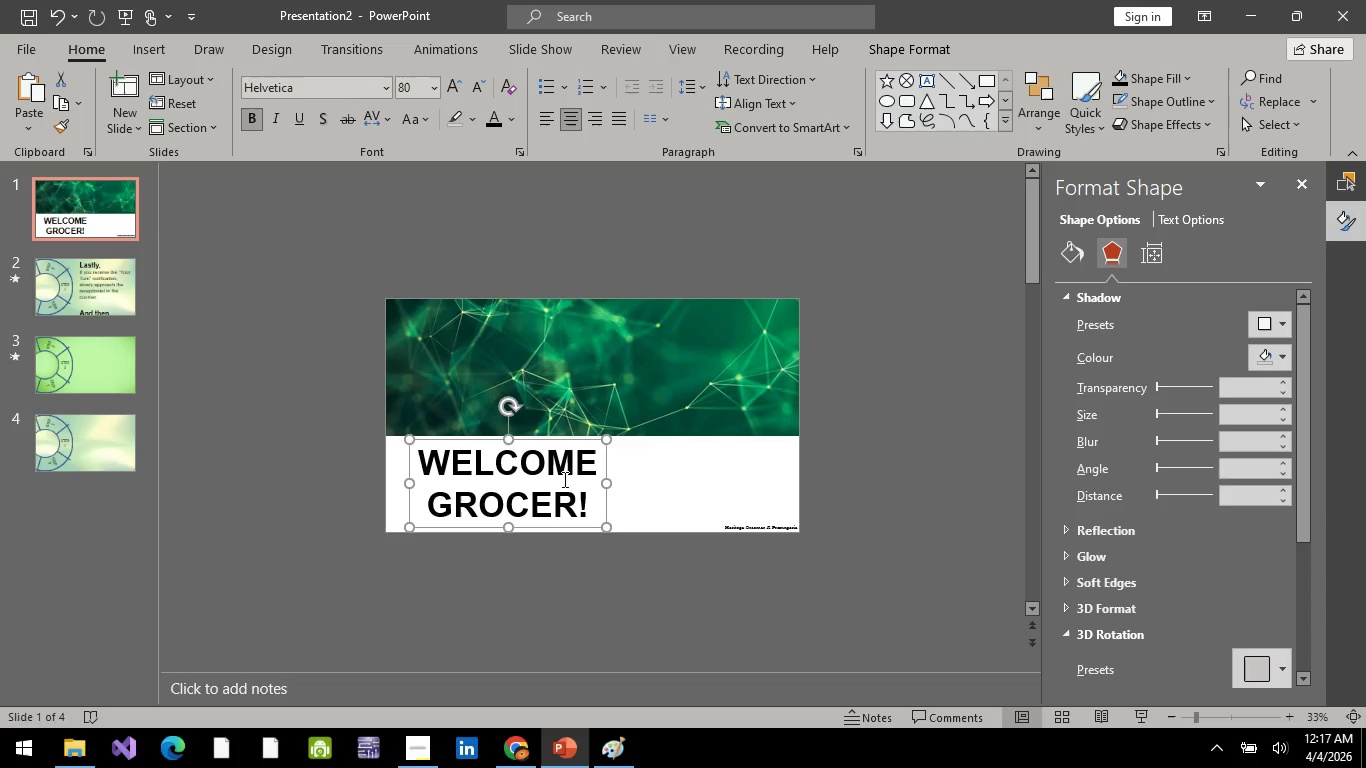 
left_click([571, 468])
 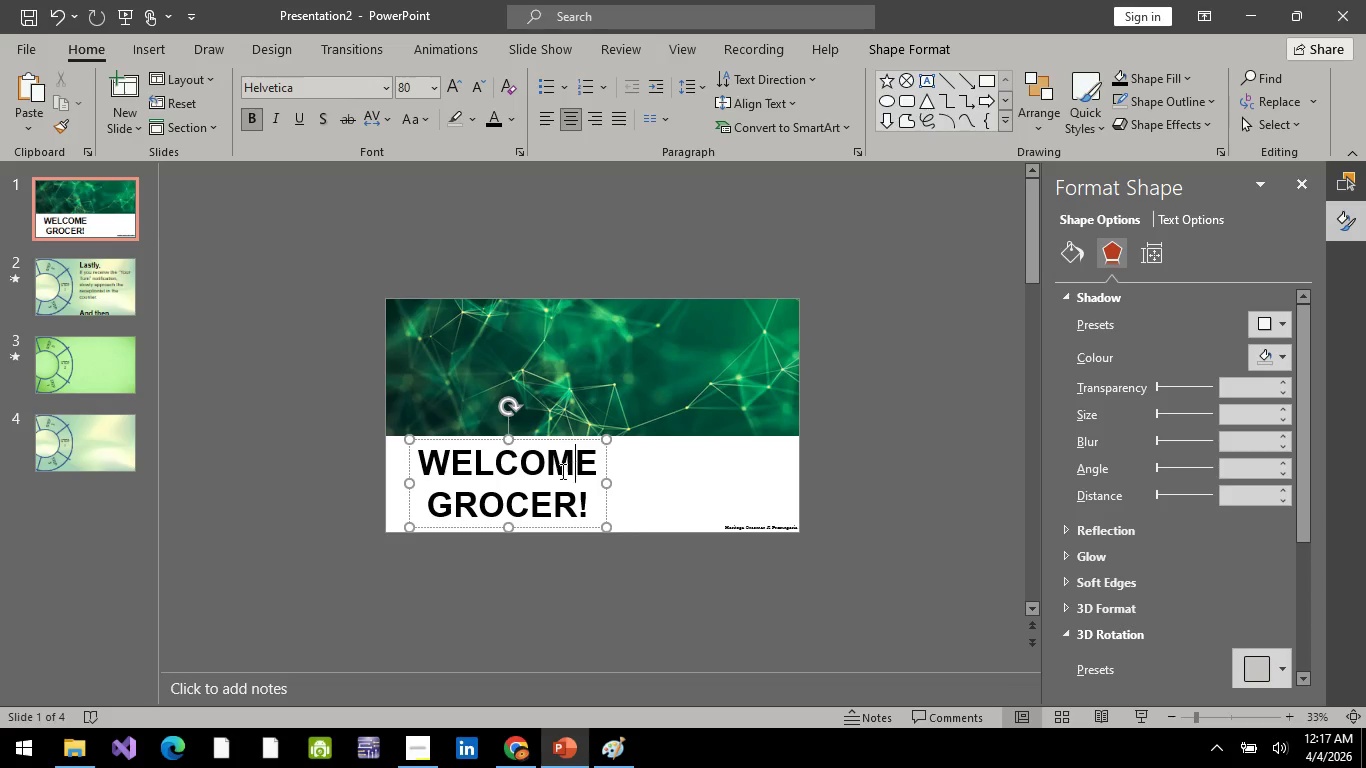 
key(Control+A)
 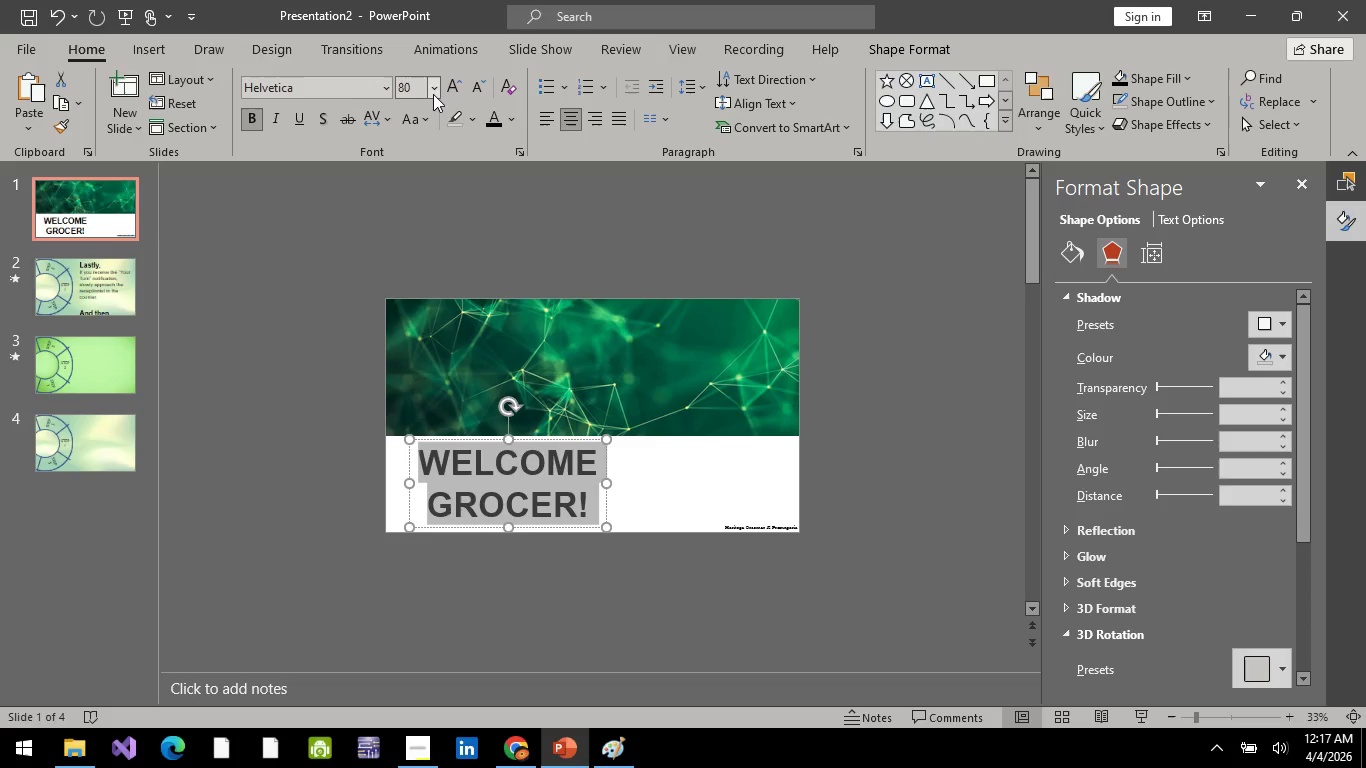 
left_click([433, 94])
 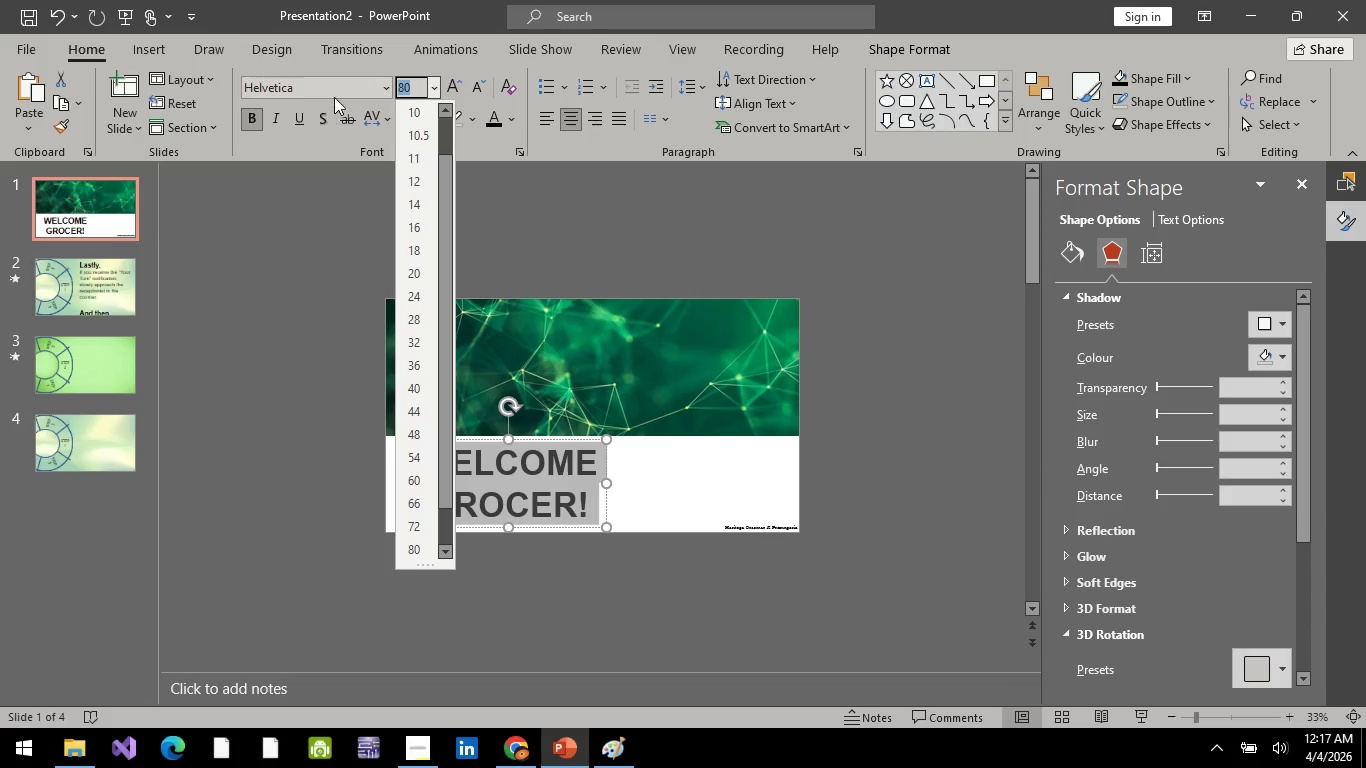 
left_click([339, 91])
 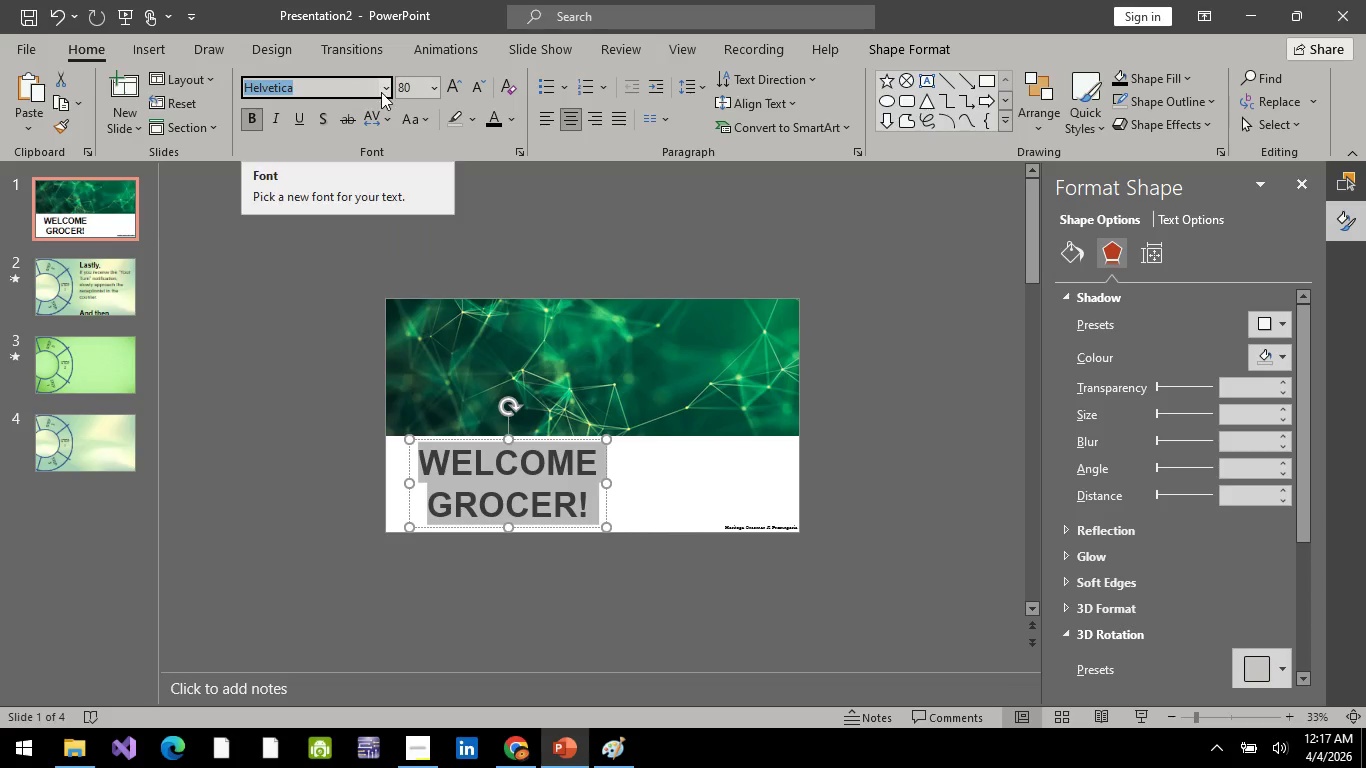 
left_click([381, 92])
 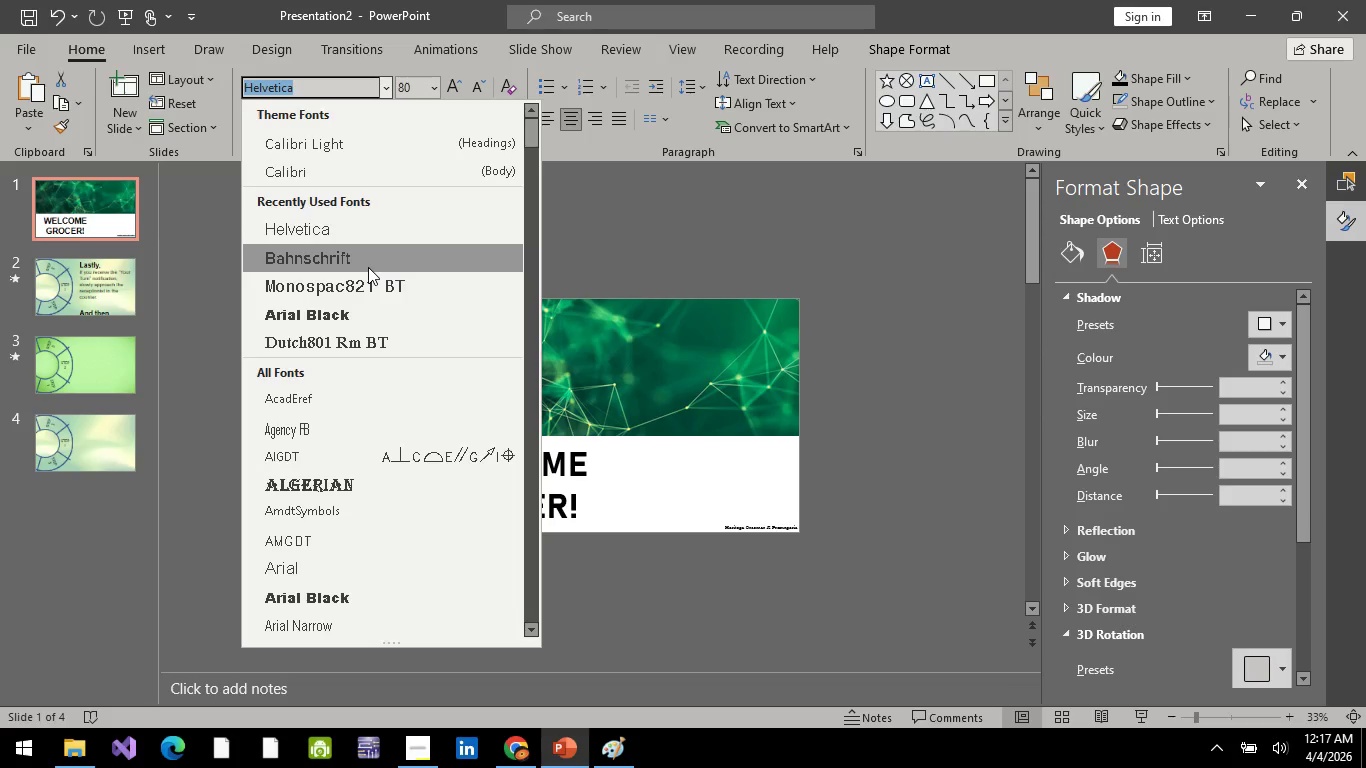 
left_click([368, 267])
 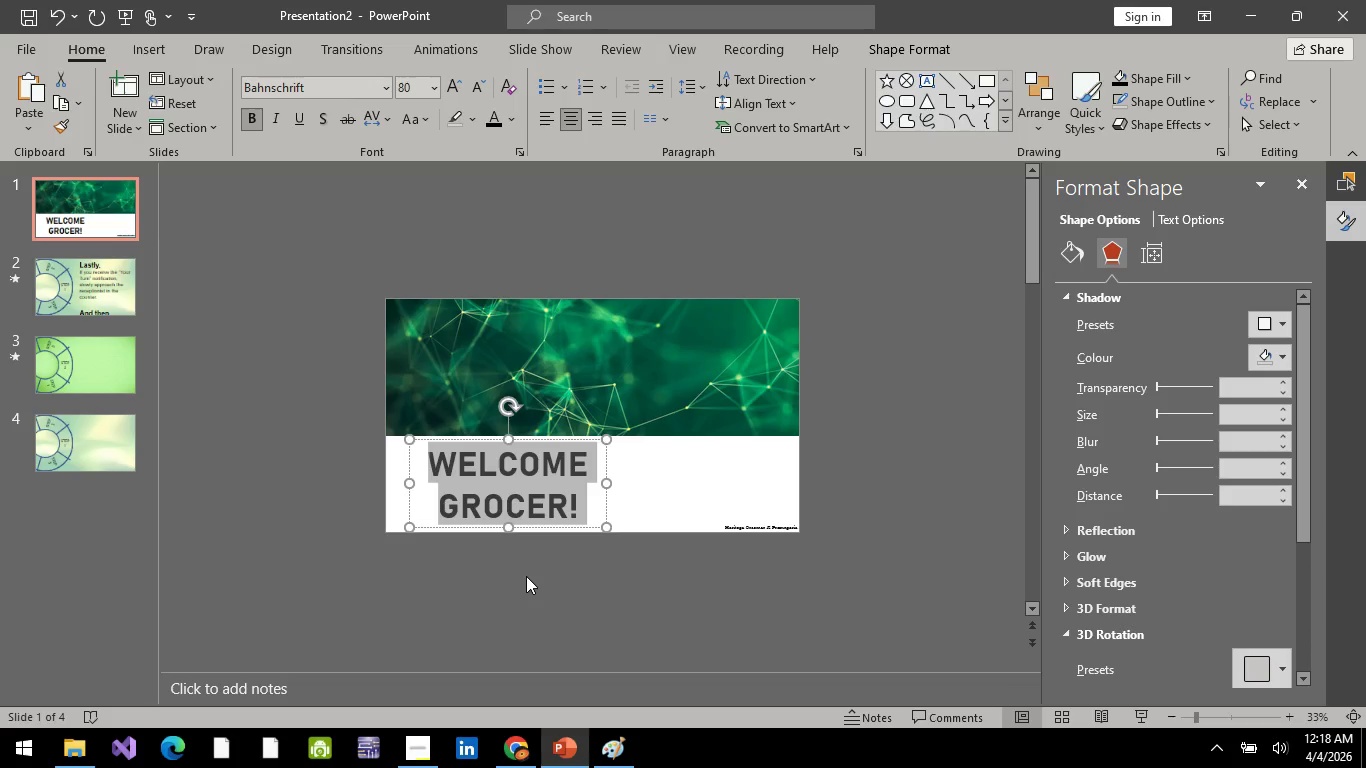 
wait(19.89)
 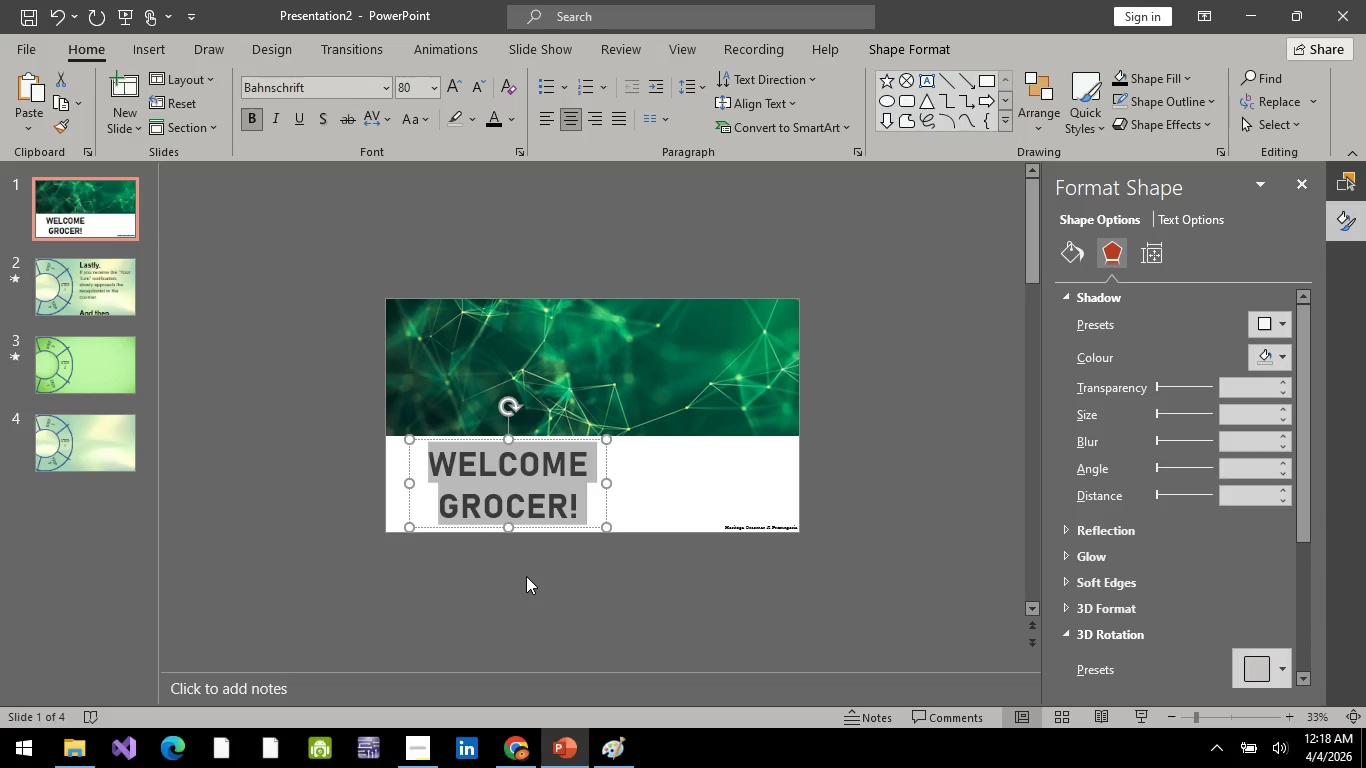 
left_click_drag(start_coordinate=[609, 467], to_coordinate=[581, 468])
 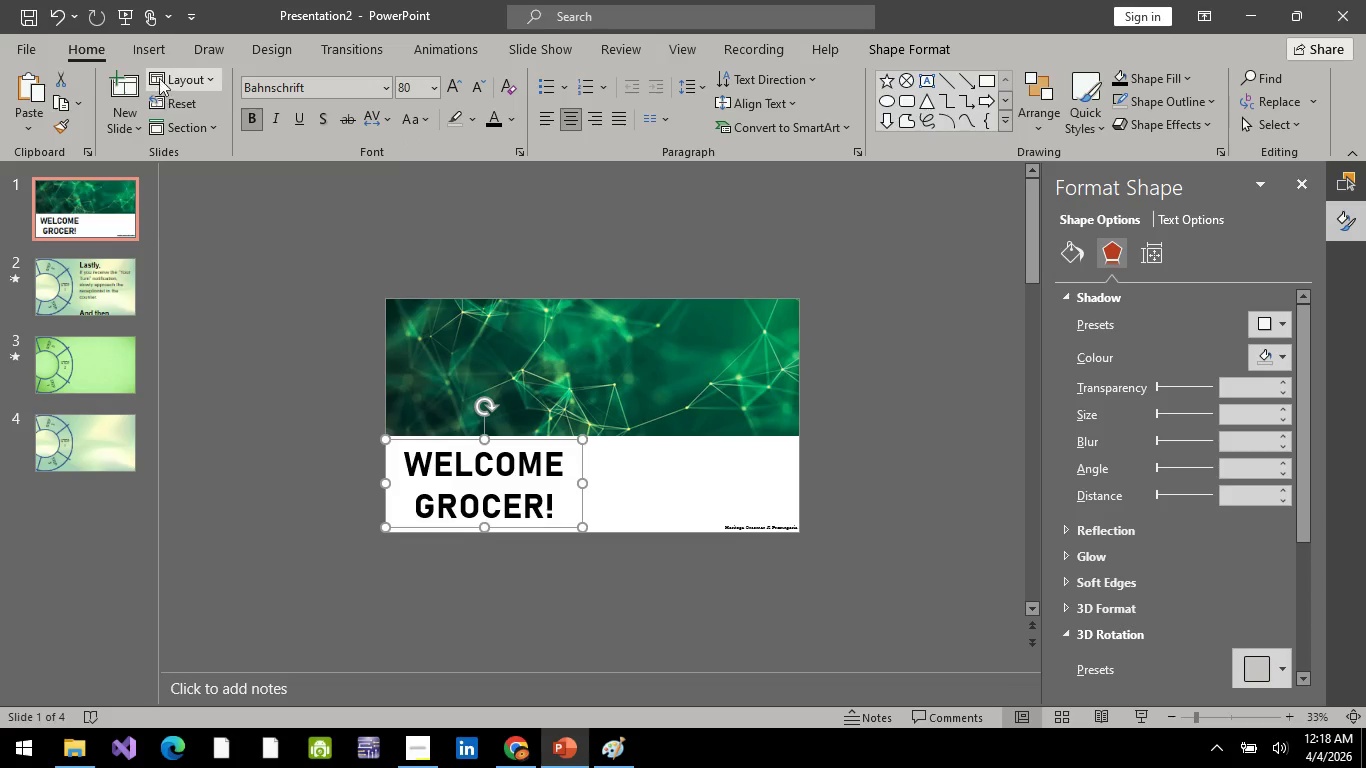 
left_click([154, 43])
 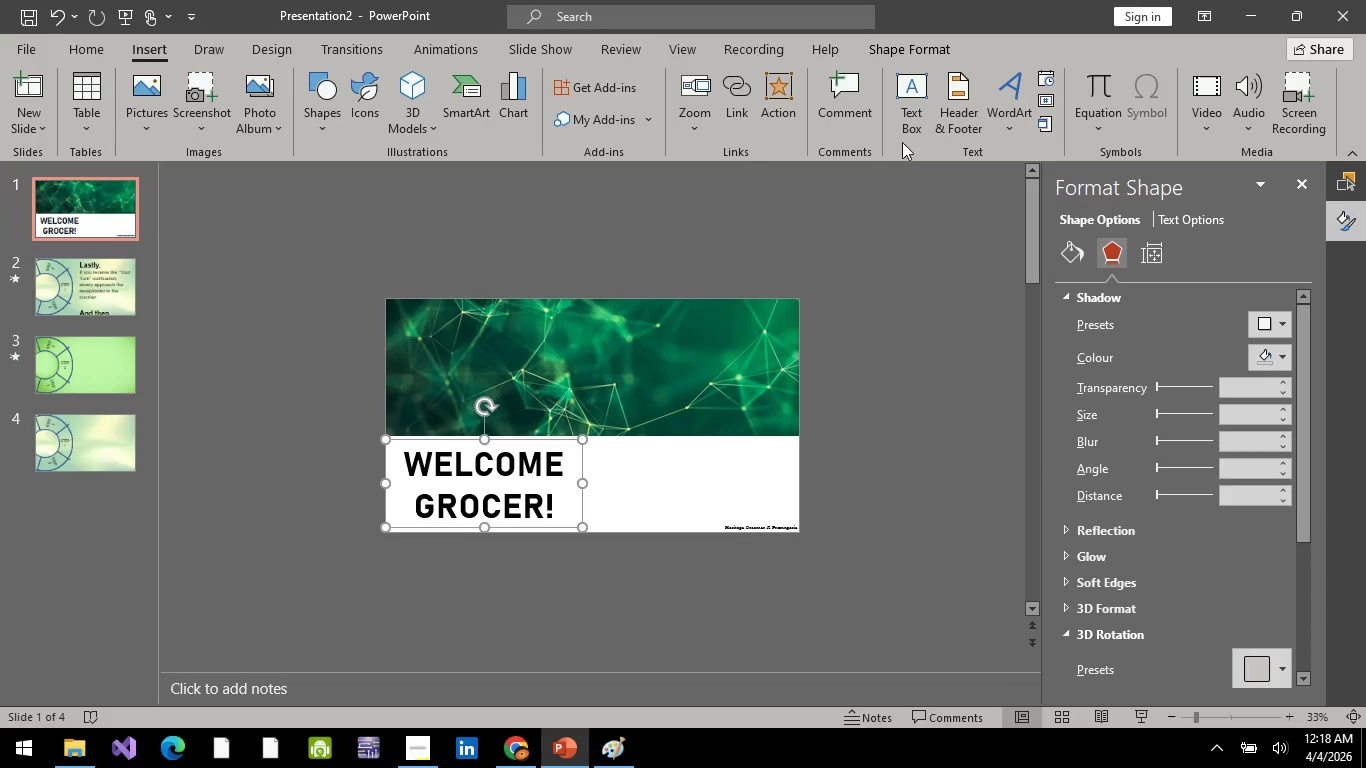 
mouse_move([873, 157])
 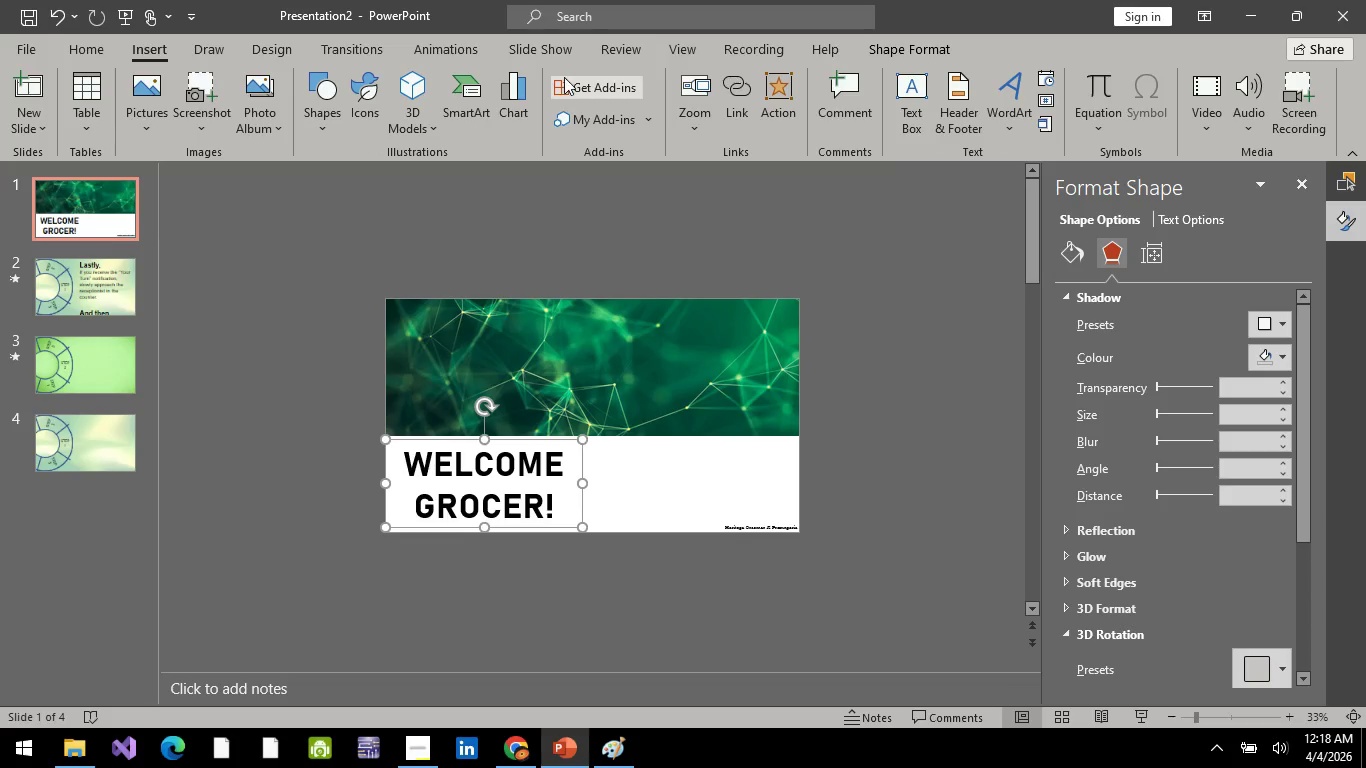 
left_click([210, 52])
 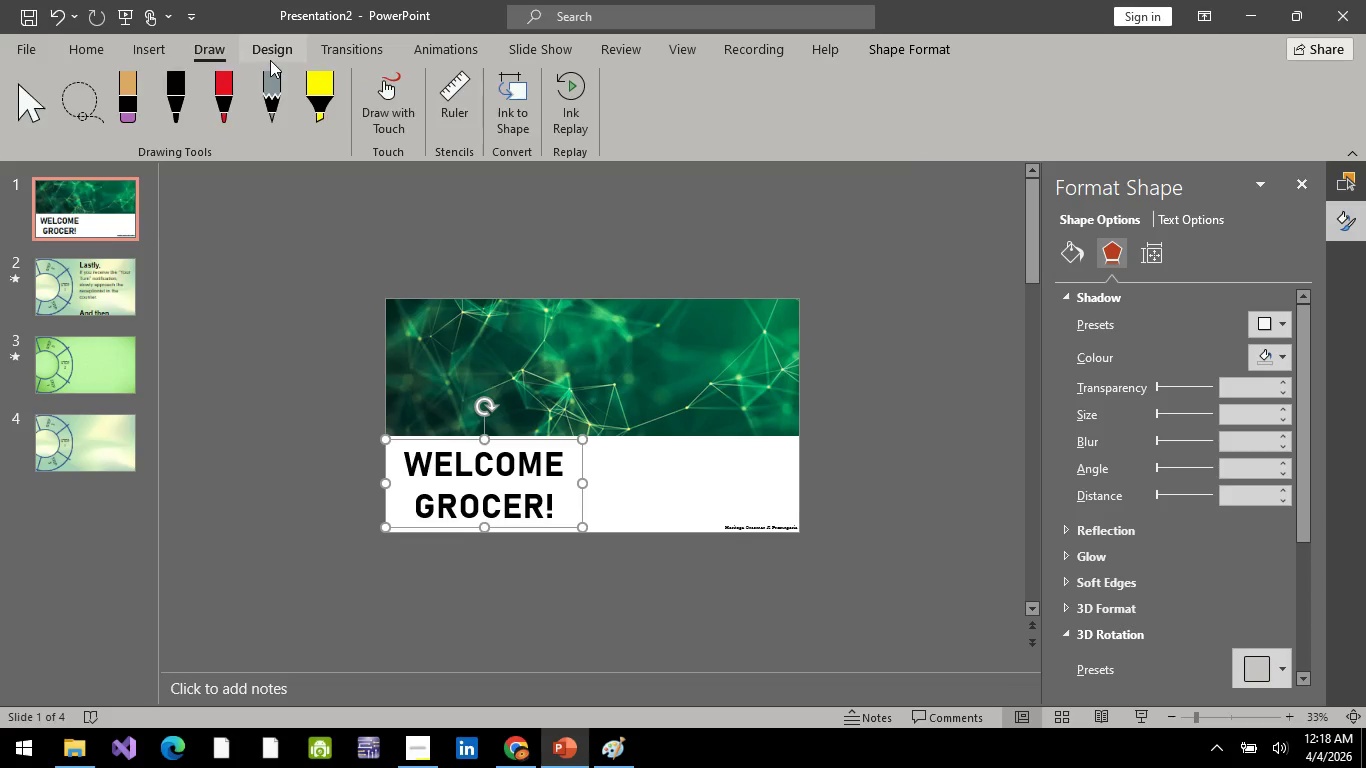 
left_click([270, 60])
 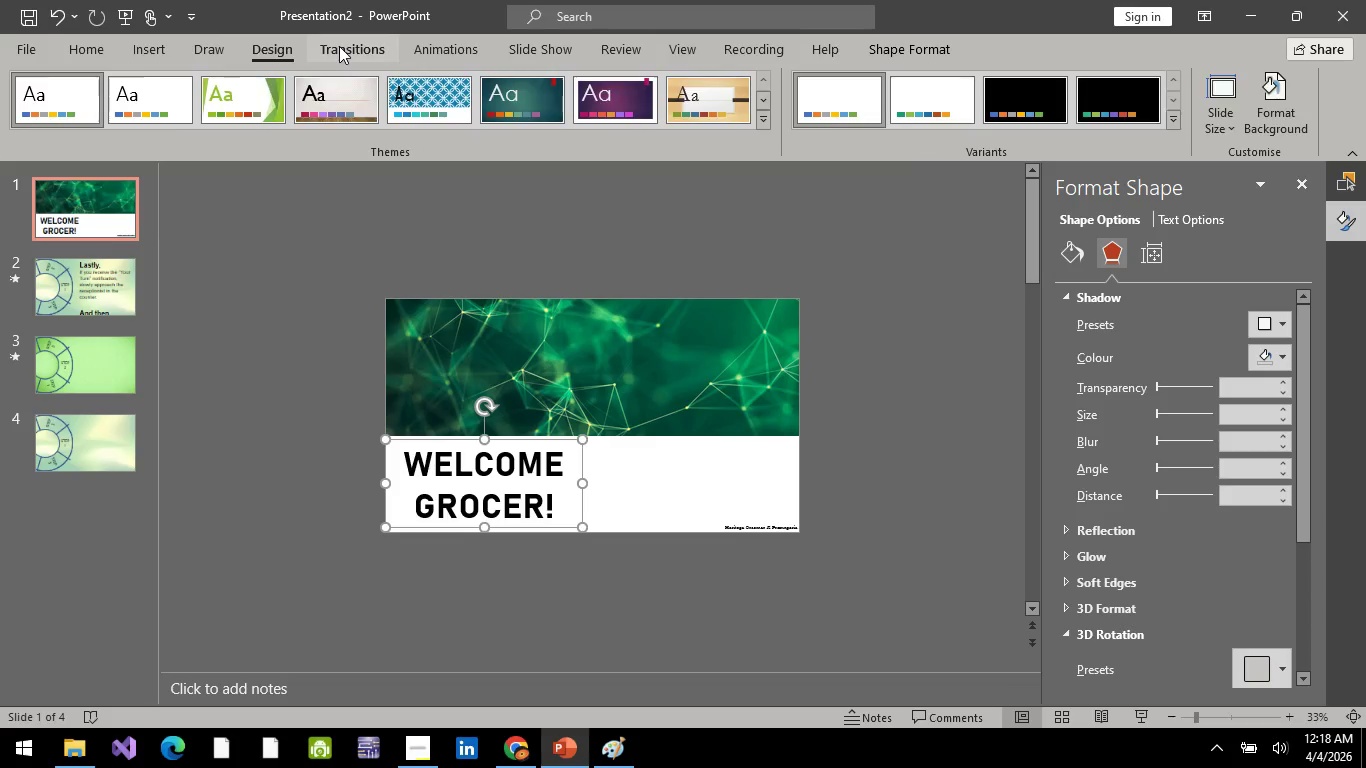 
left_click([339, 46])
 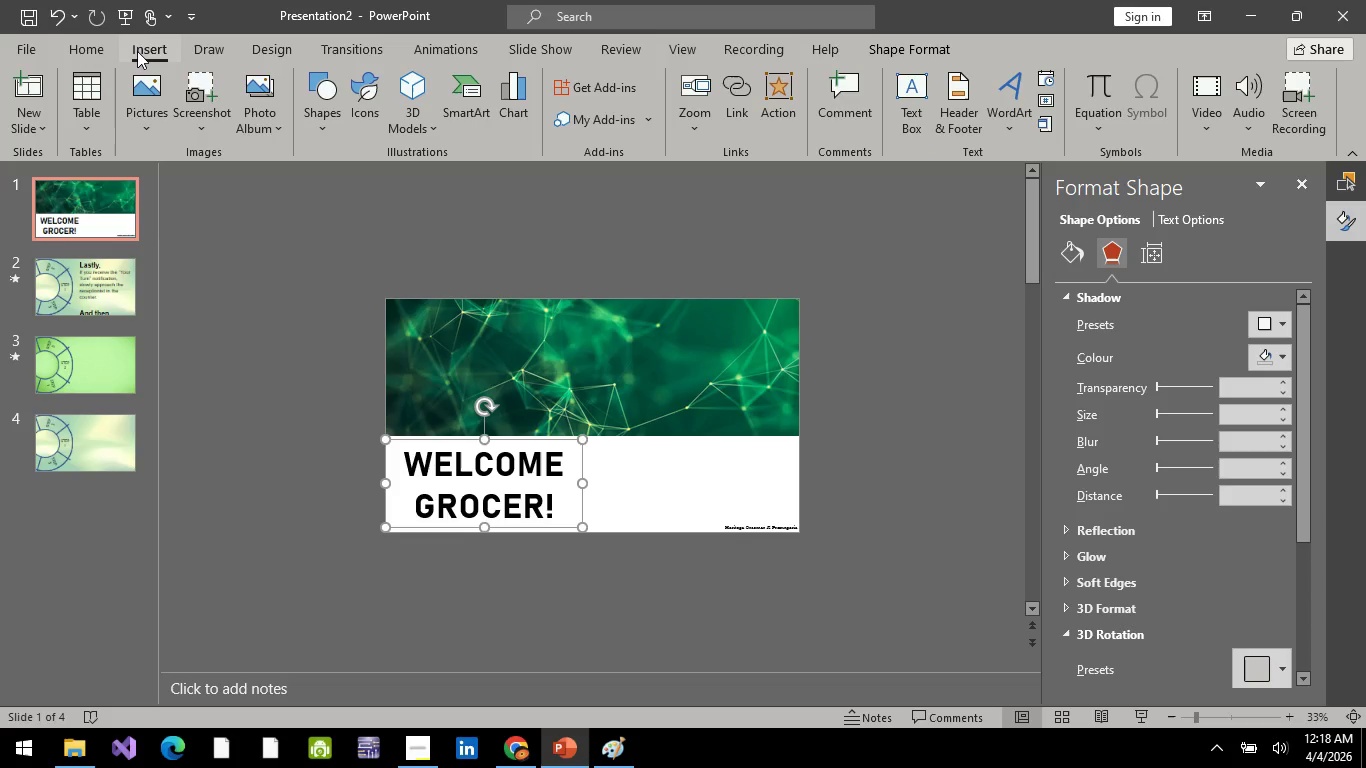 
left_click([137, 51])
 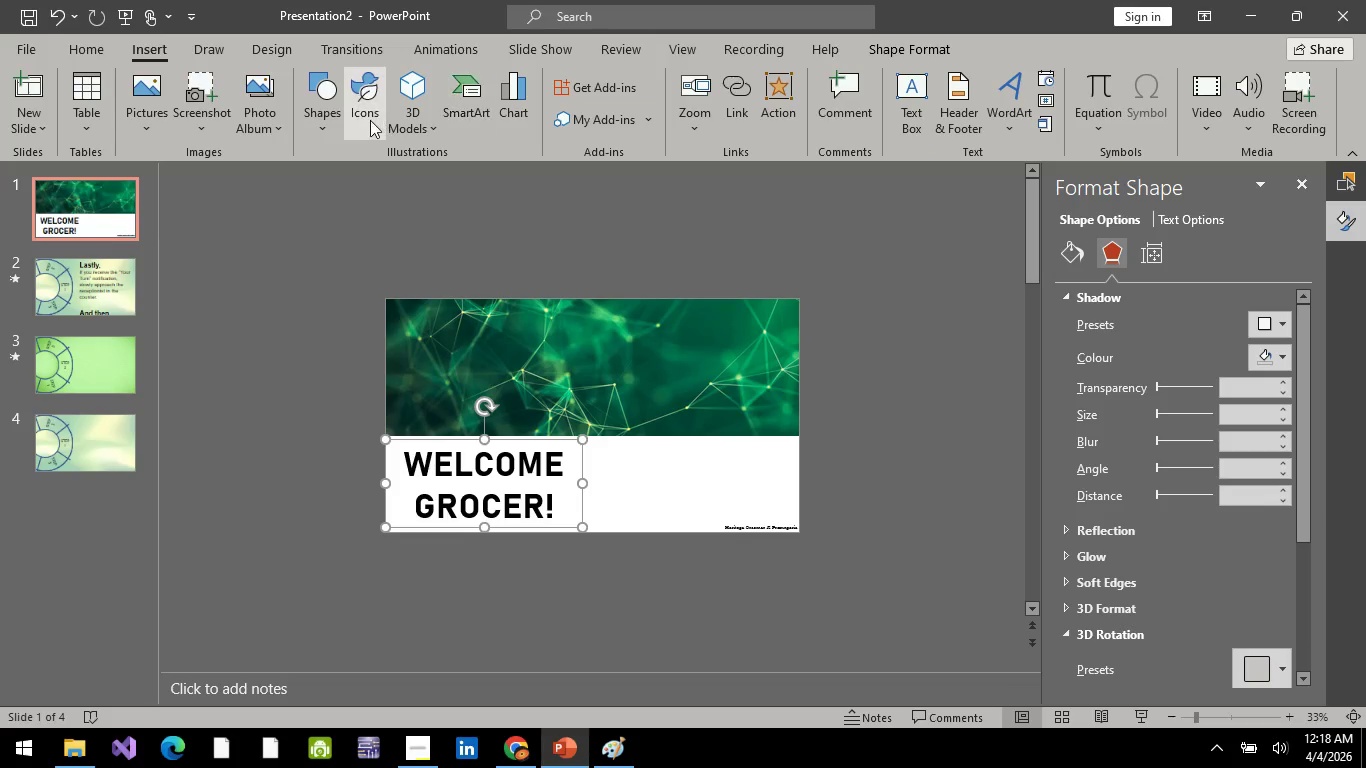 
left_click([339, 102])
 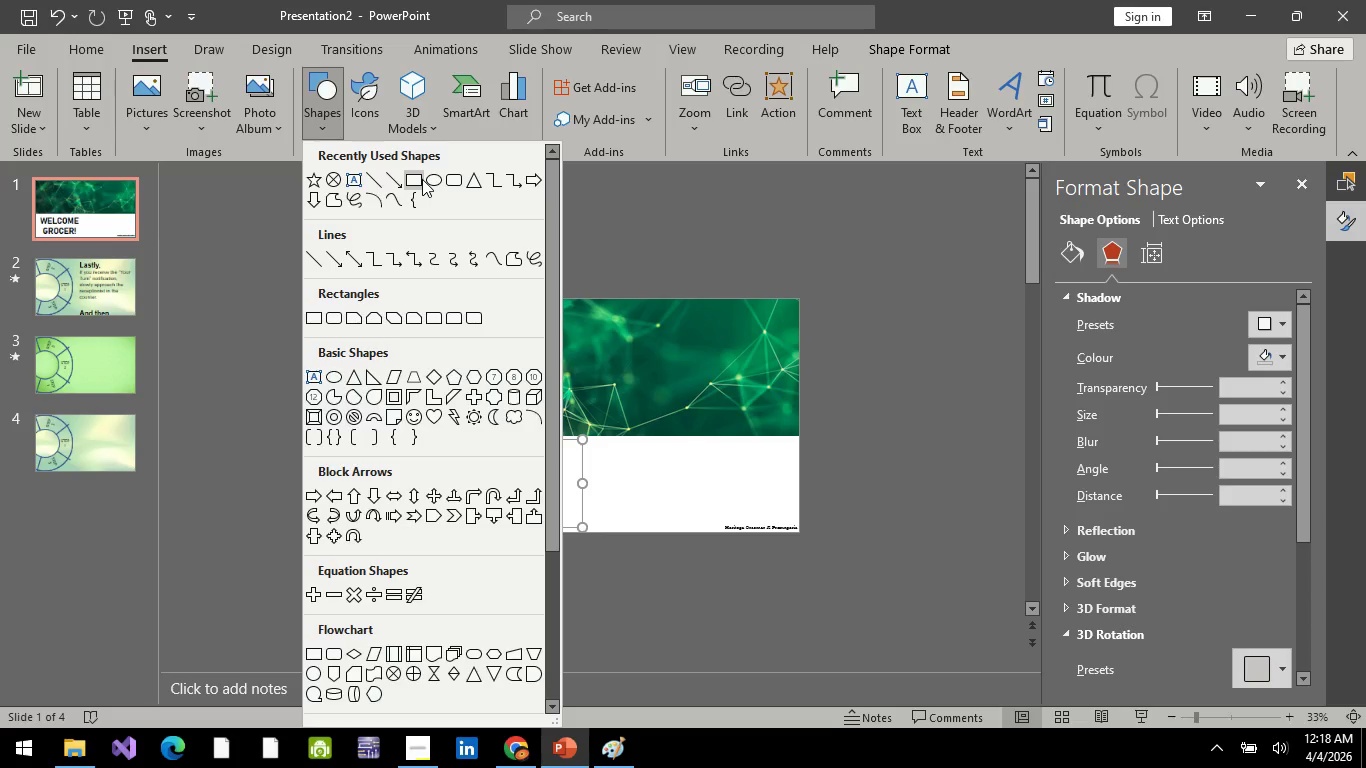 
left_click([422, 179])
 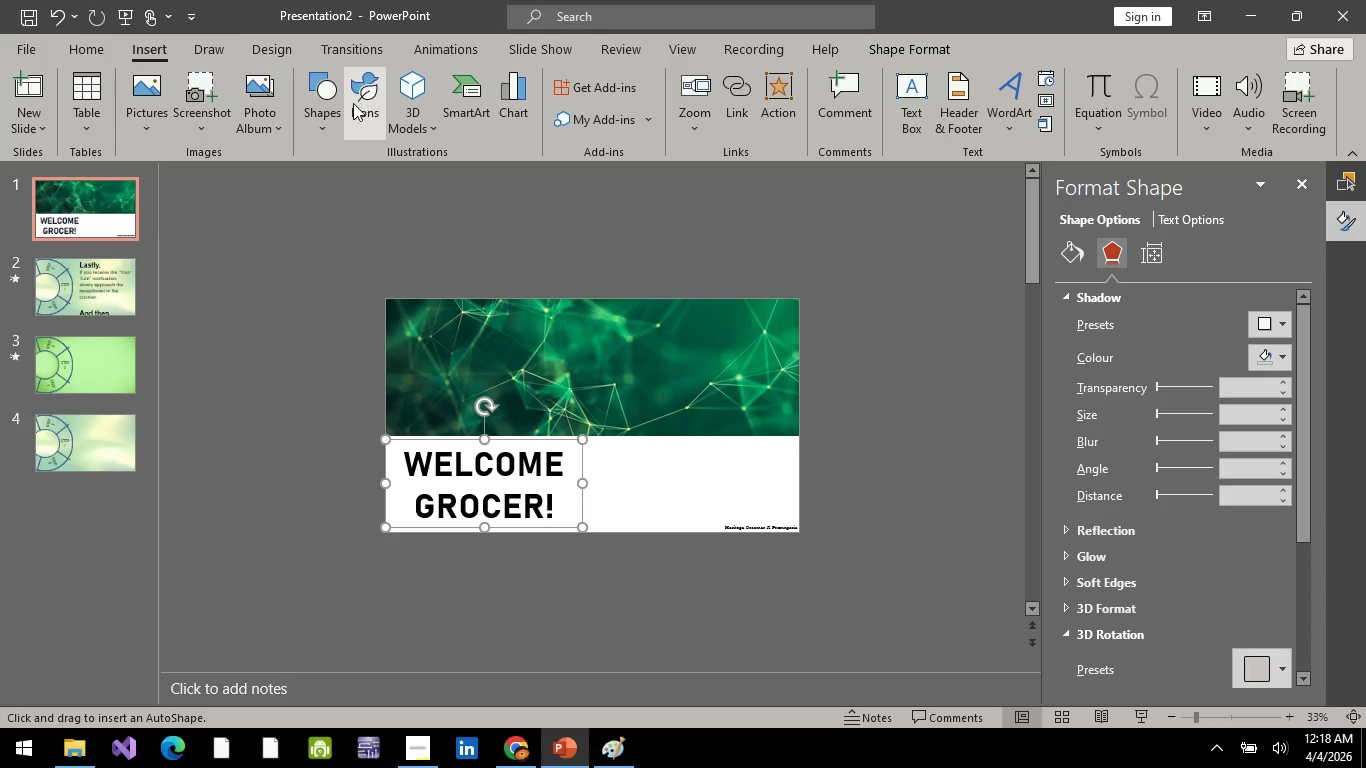 
left_click([327, 100])
 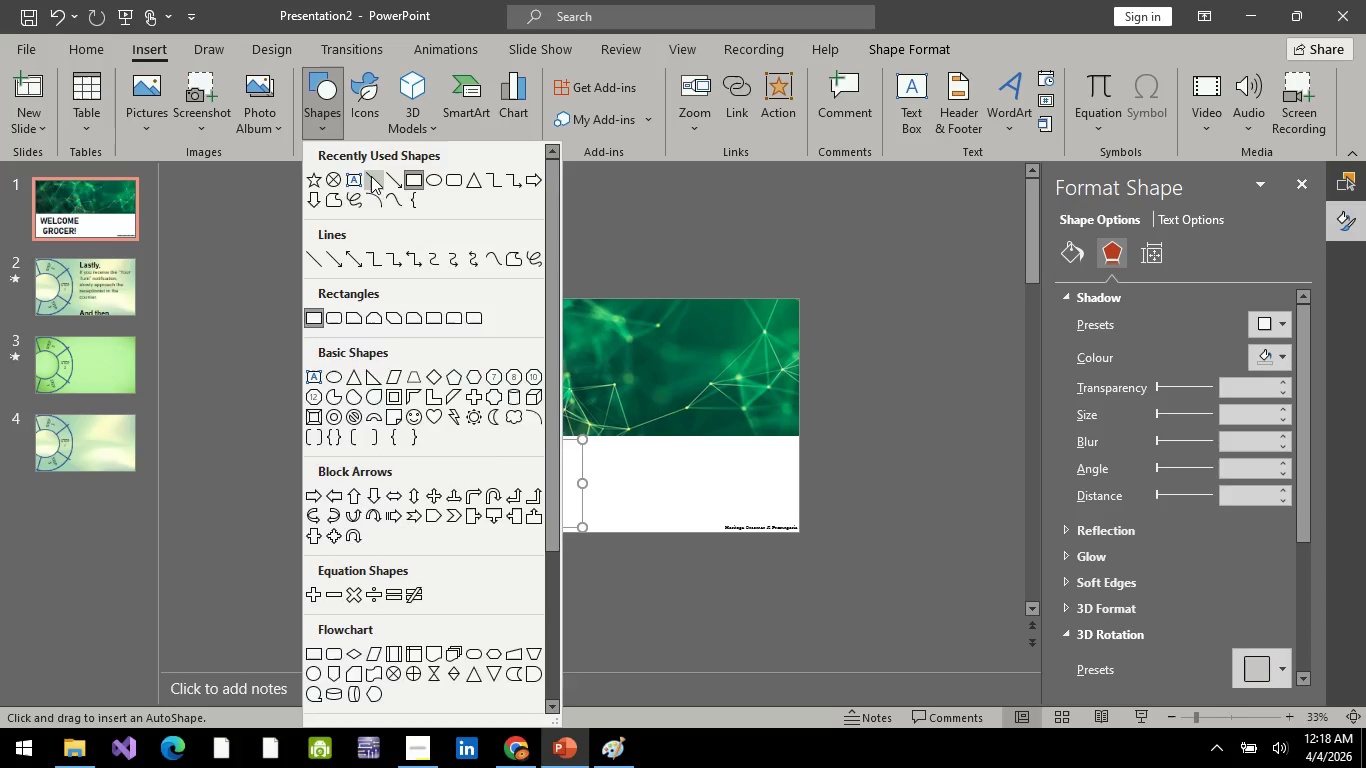 
left_click([371, 176])
 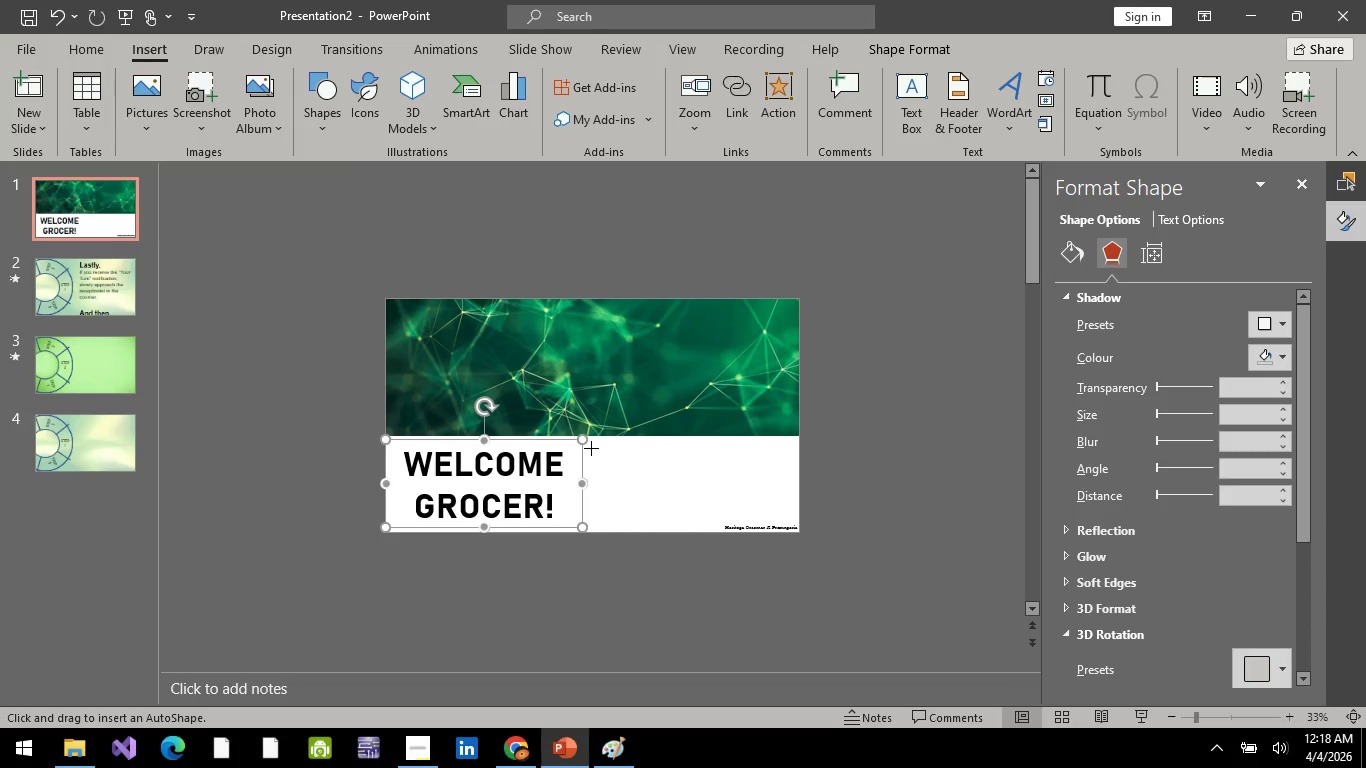 
left_click_drag(start_coordinate=[591, 448], to_coordinate=[592, 525])
 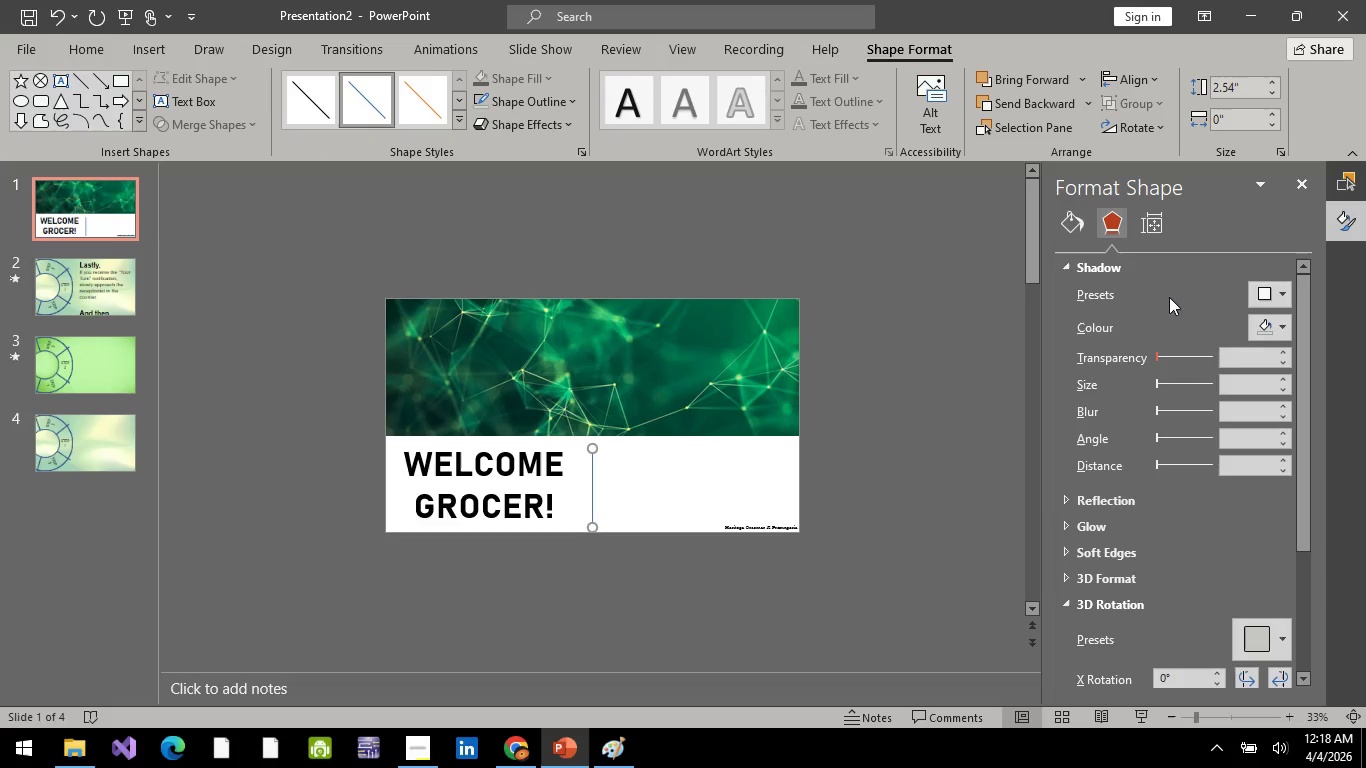 
left_click([1081, 224])
 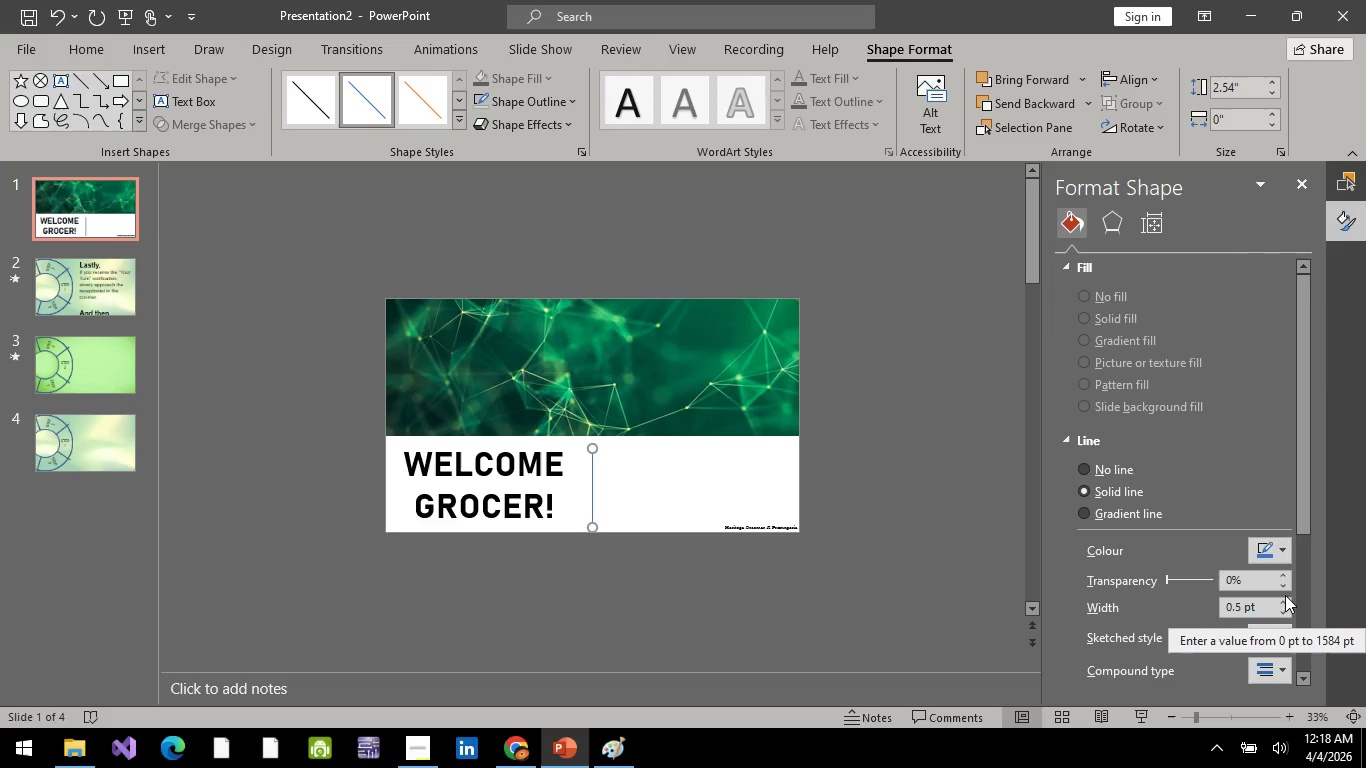 
double_click([1283, 600])
 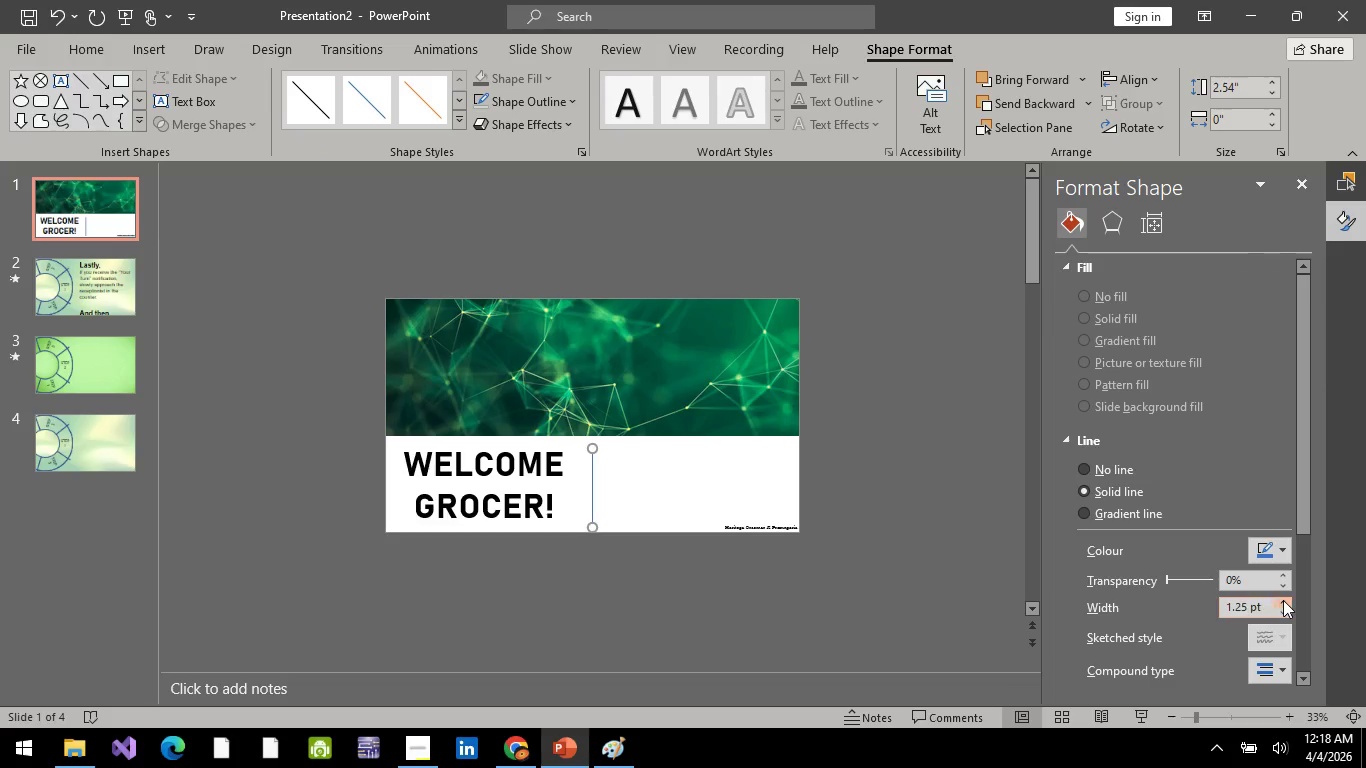 
triple_click([1283, 600])
 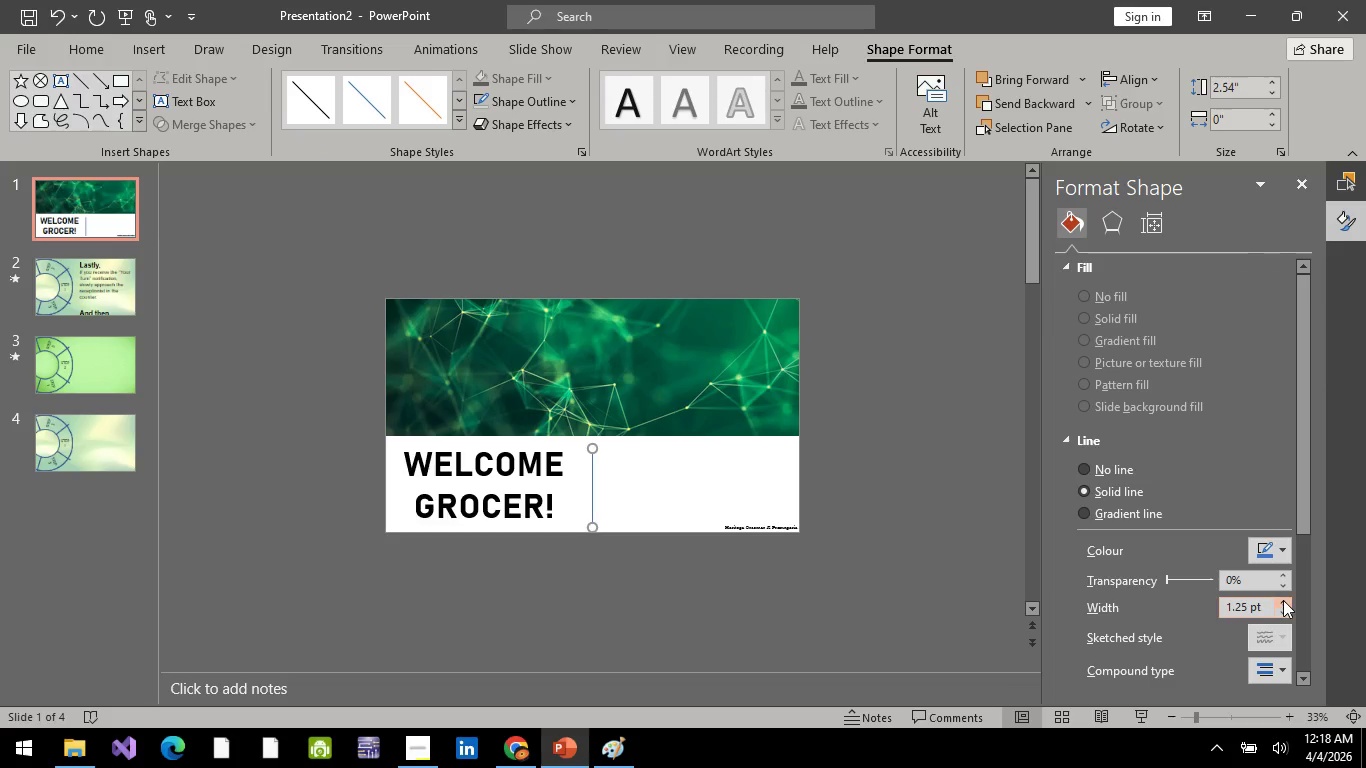 
triple_click([1283, 600])
 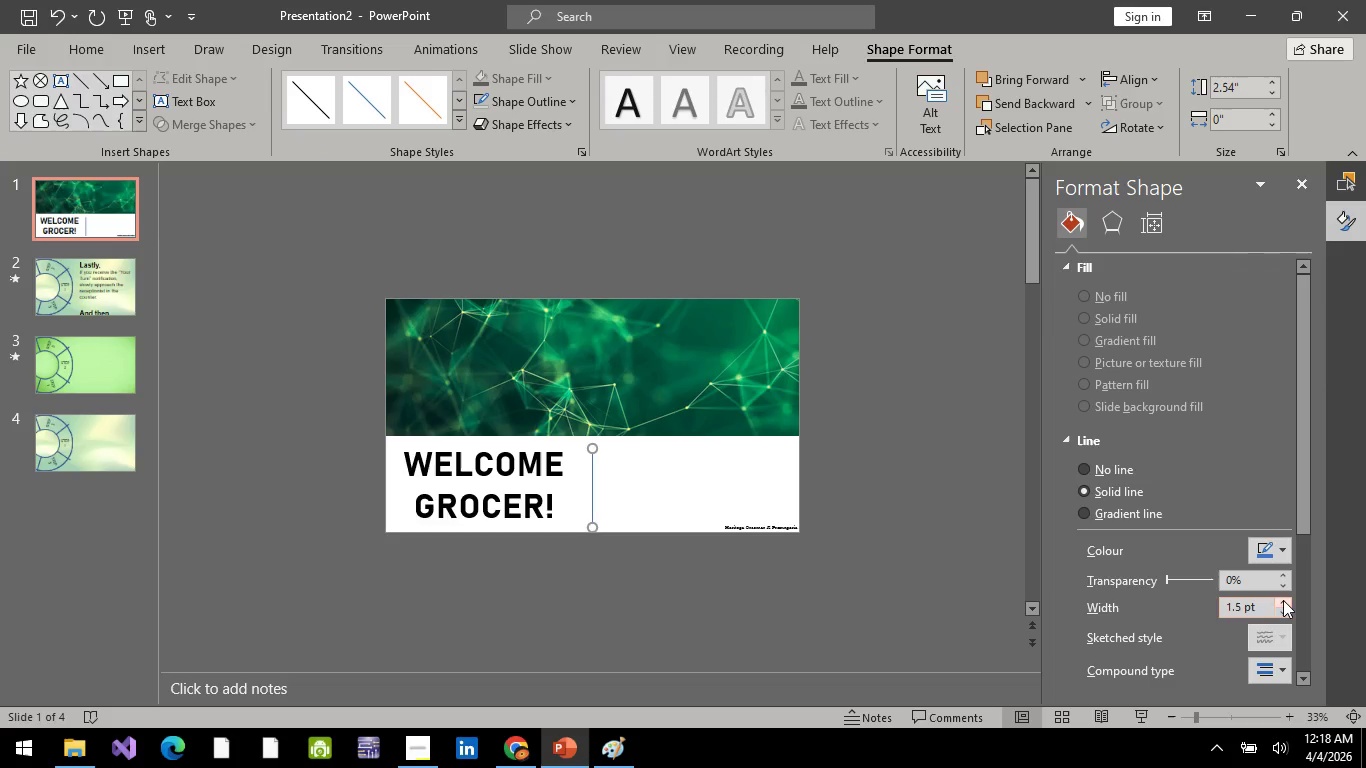 
triple_click([1283, 600])
 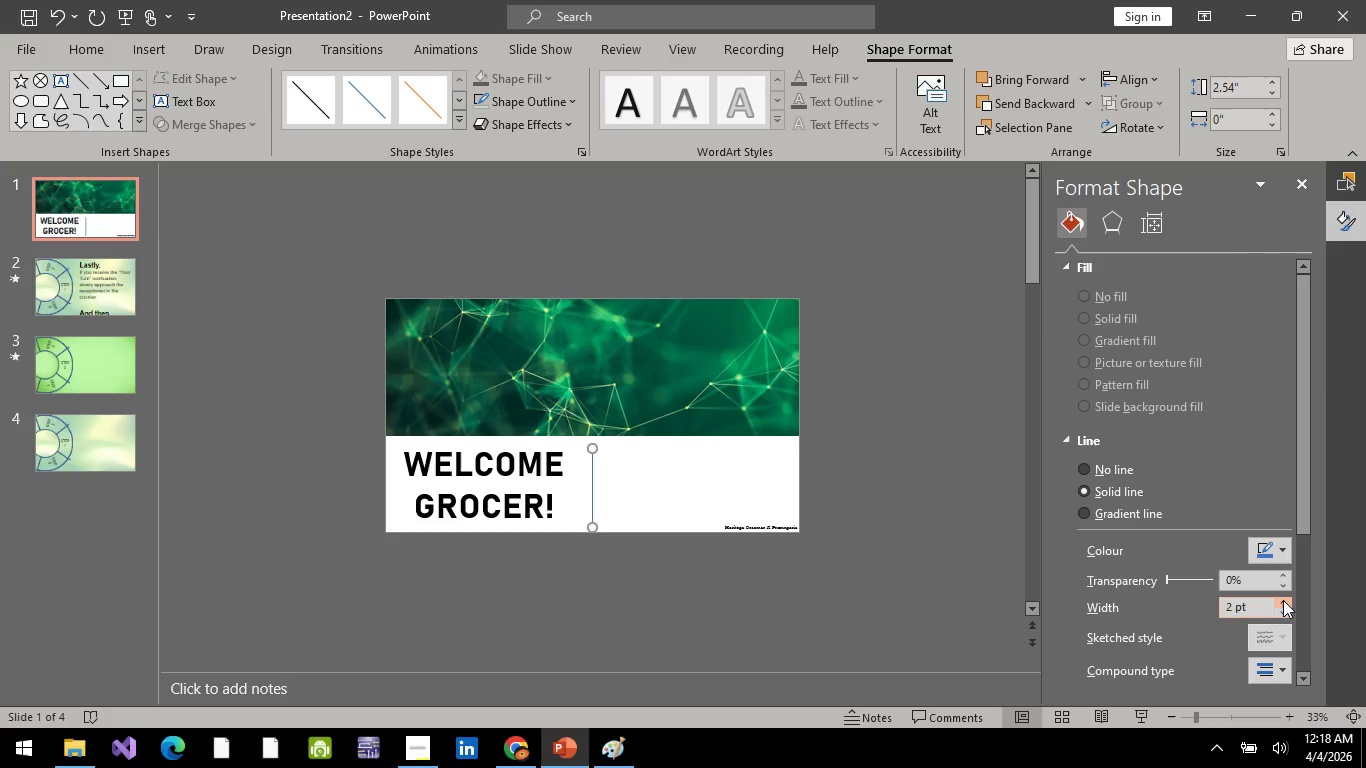 
triple_click([1283, 600])
 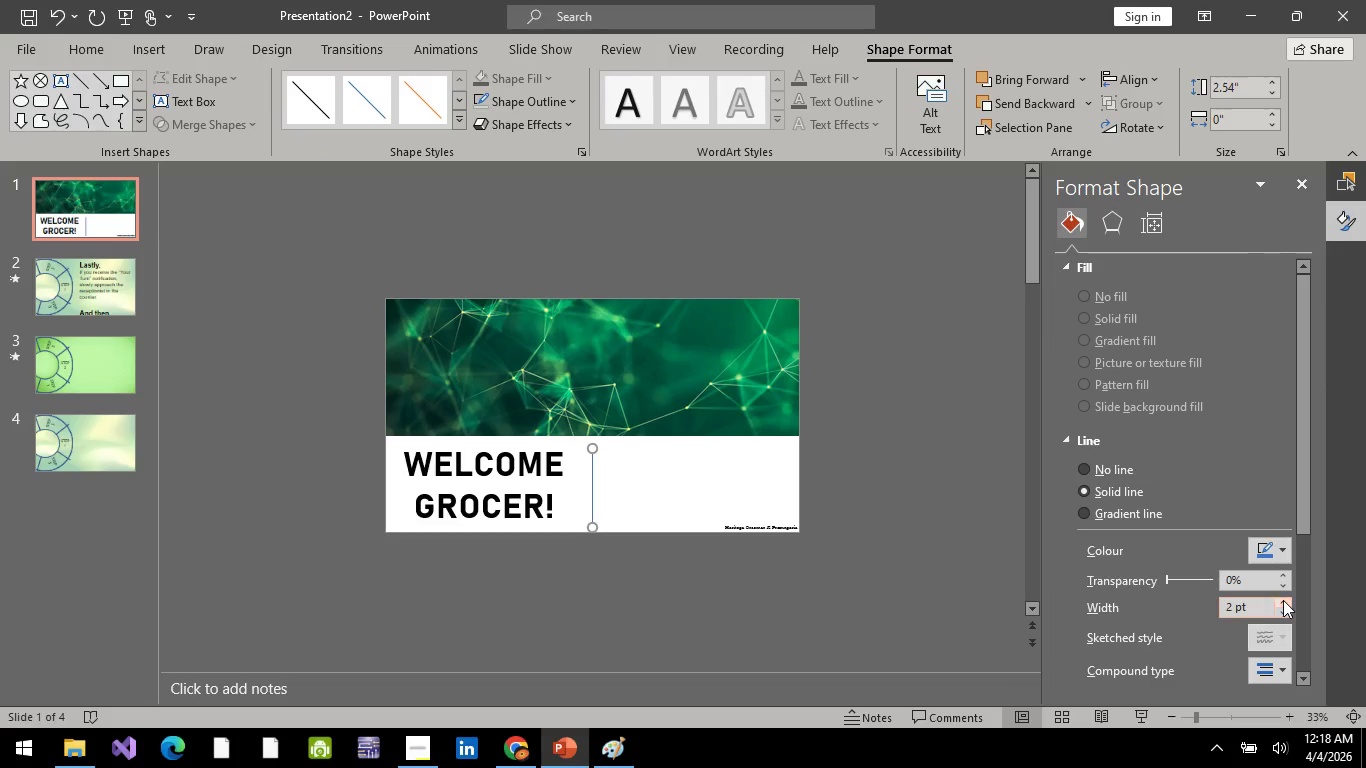 
triple_click([1283, 600])
 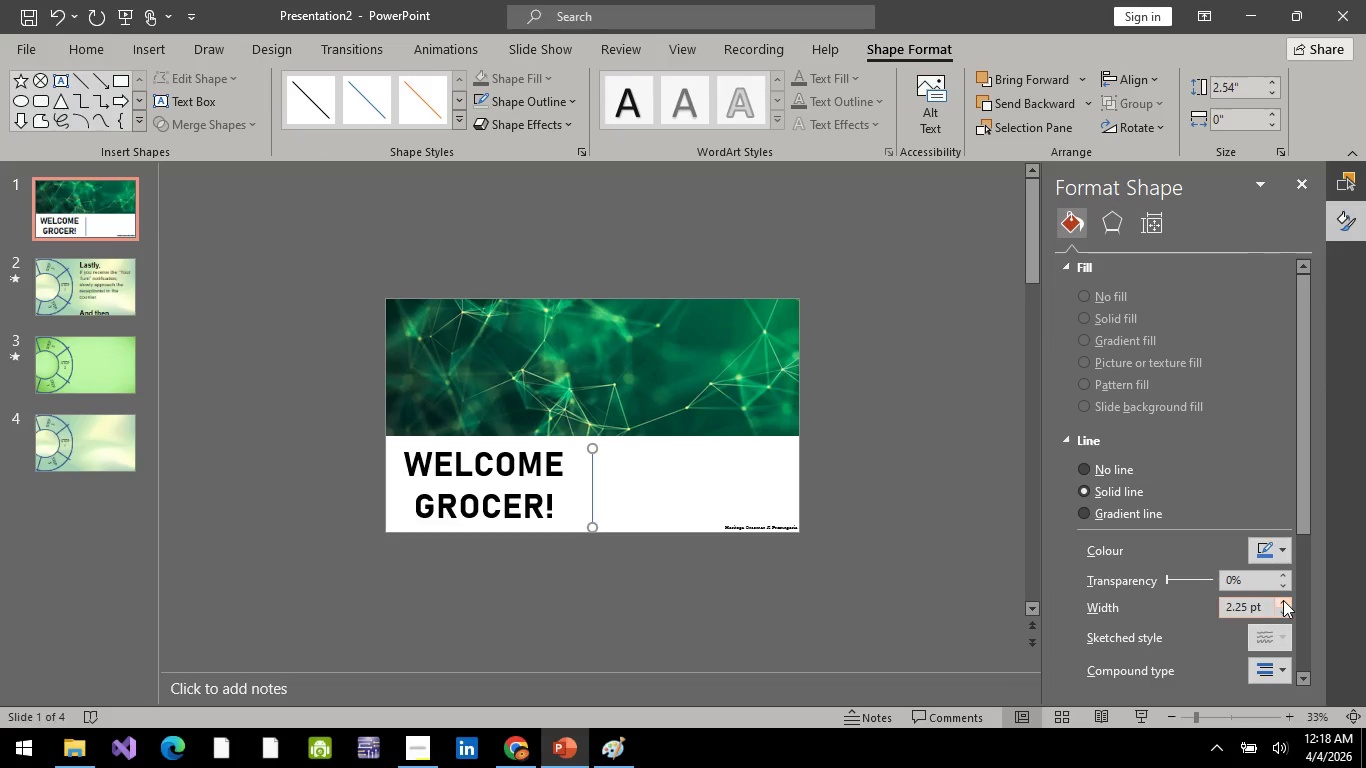 
triple_click([1283, 600])
 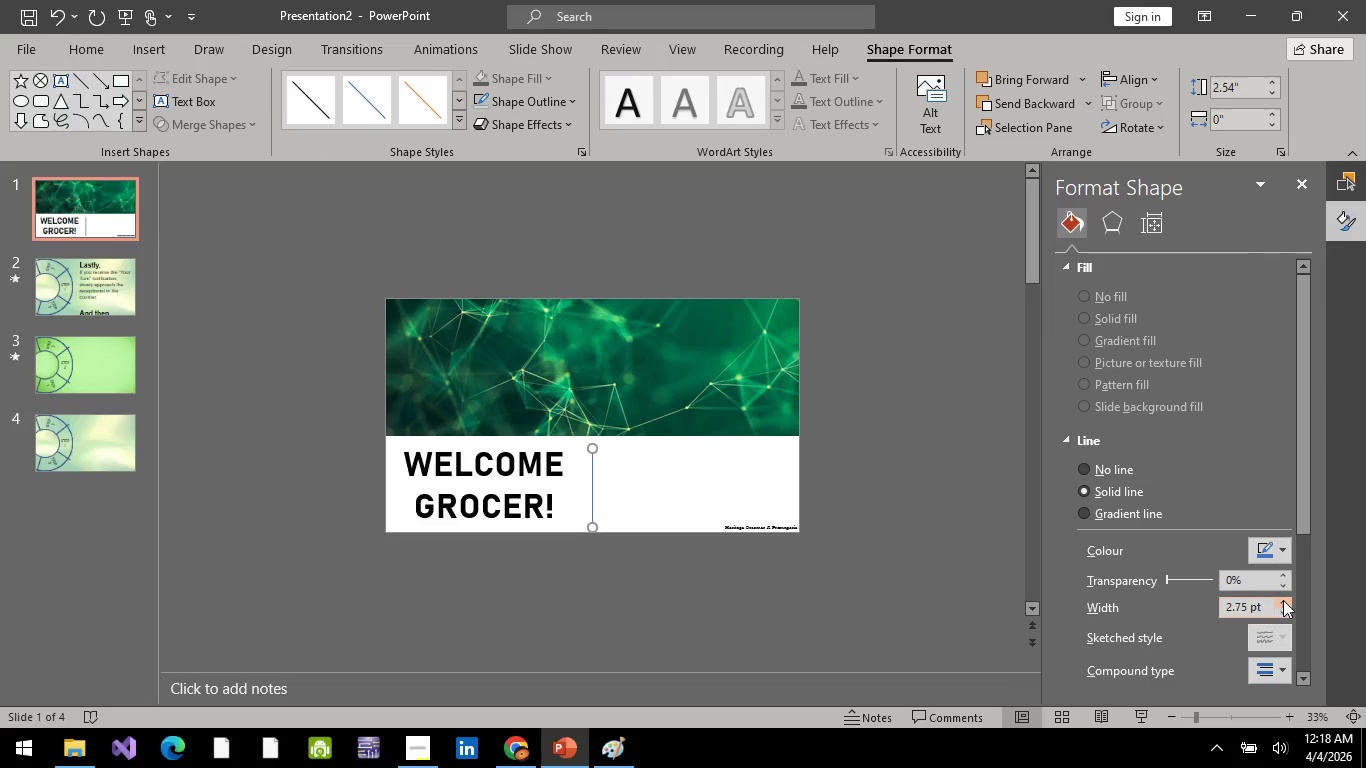 
triple_click([1283, 600])
 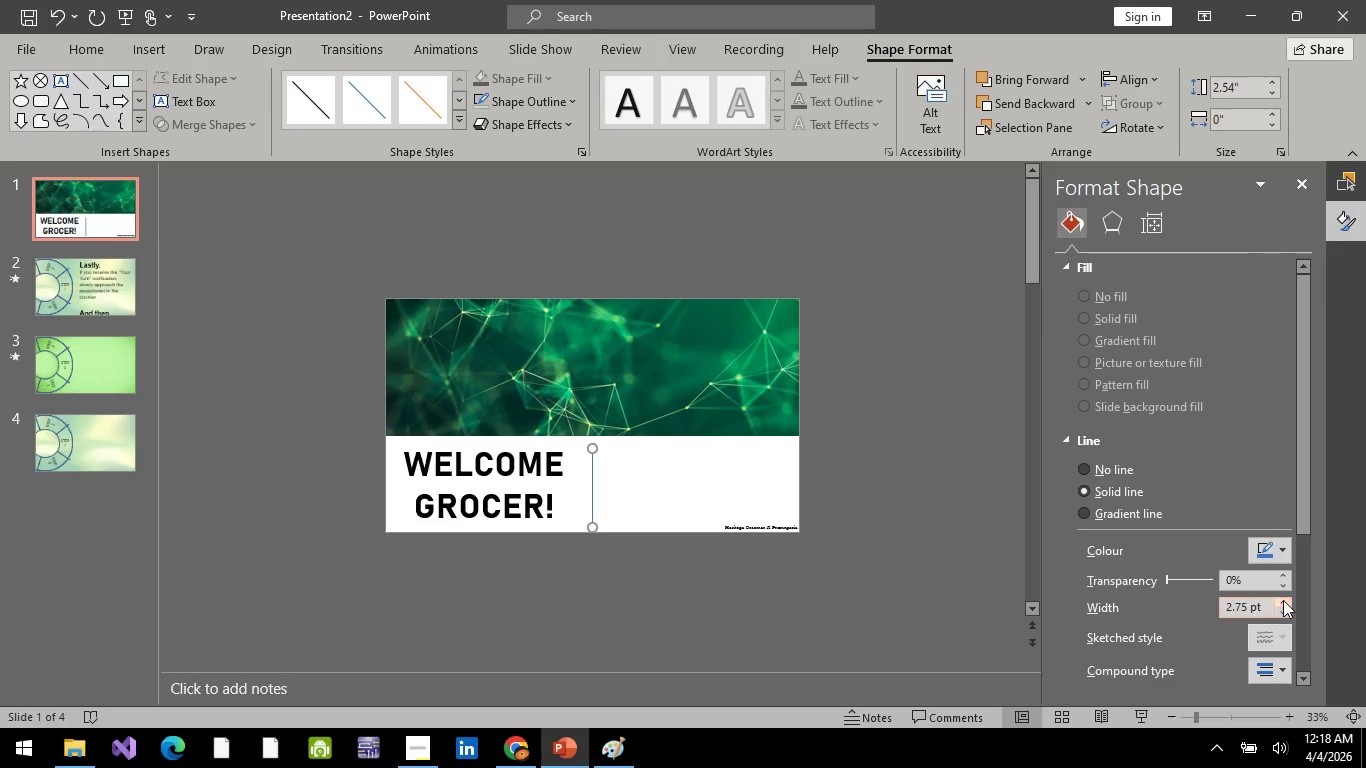 
triple_click([1283, 600])
 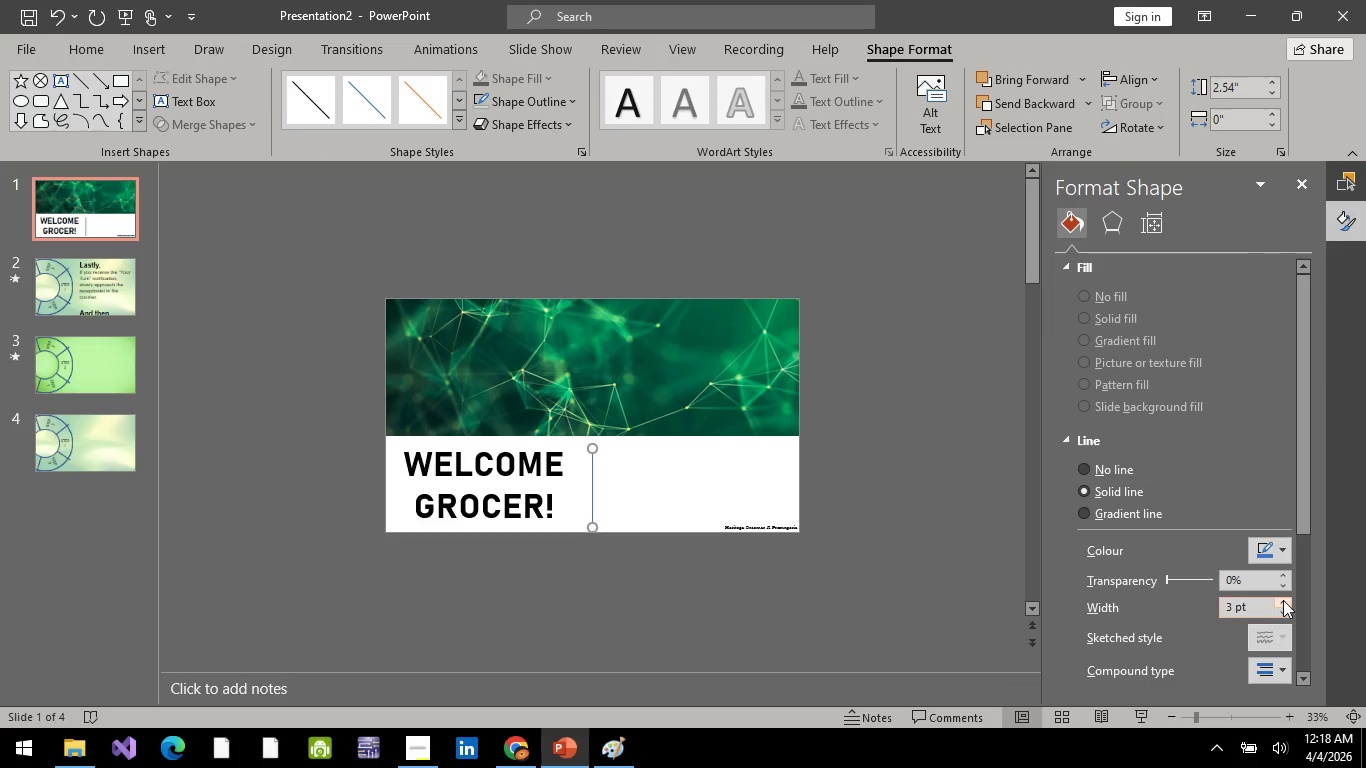 
triple_click([1283, 600])
 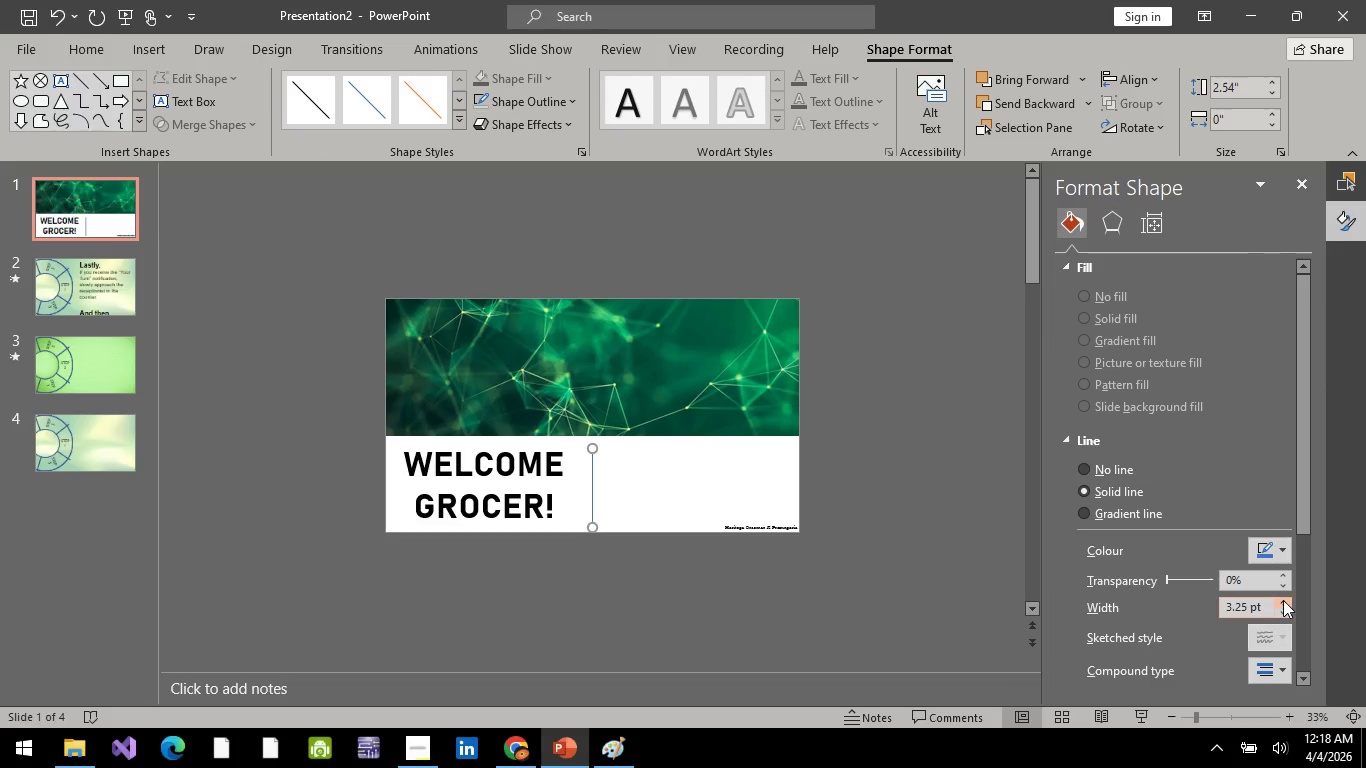 
triple_click([1283, 600])
 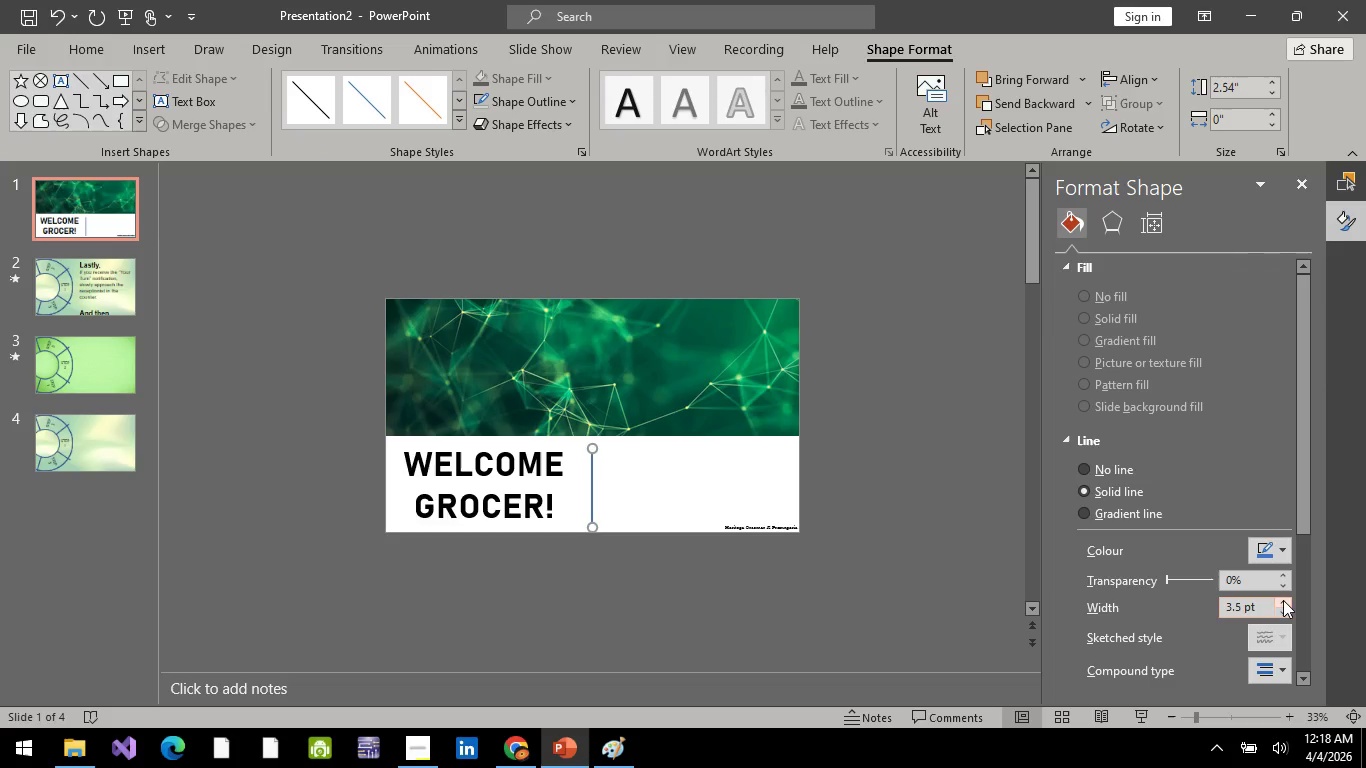 
triple_click([1283, 600])
 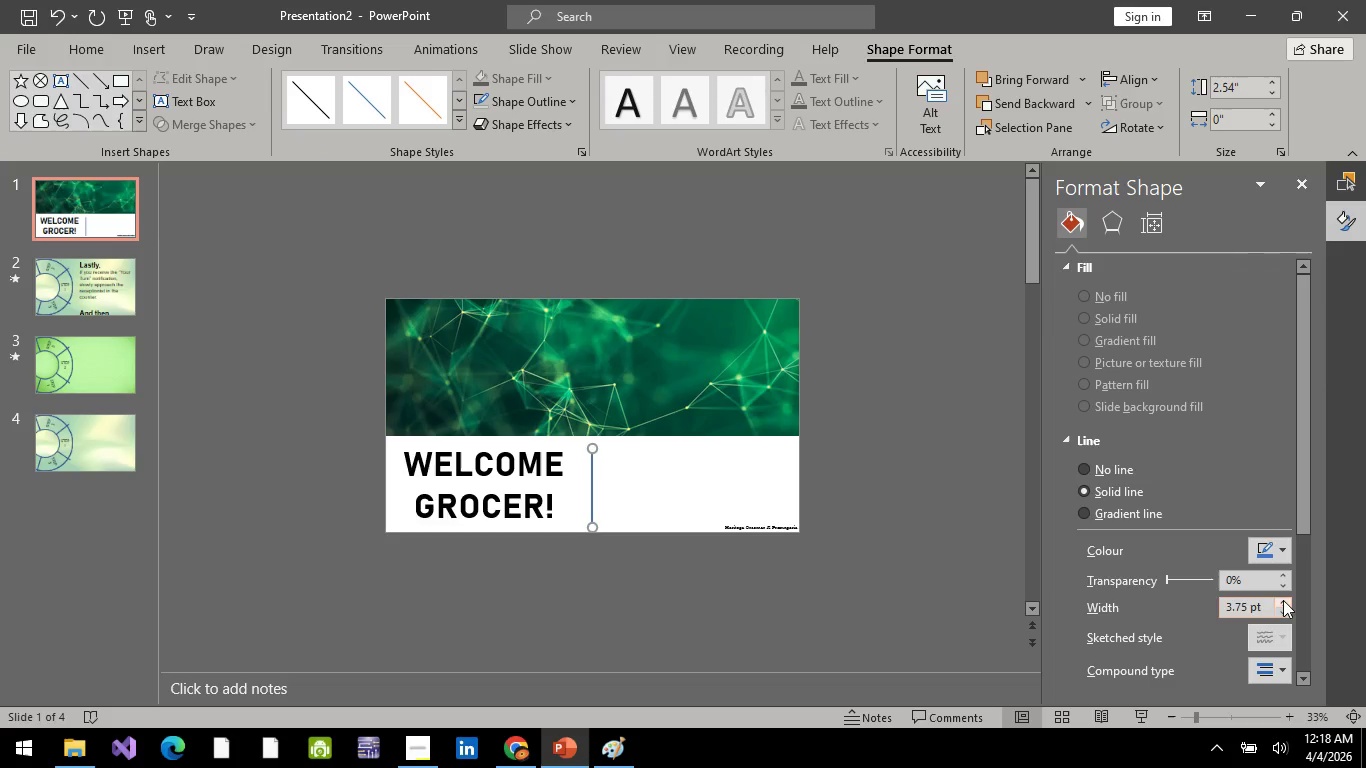 
triple_click([1283, 600])
 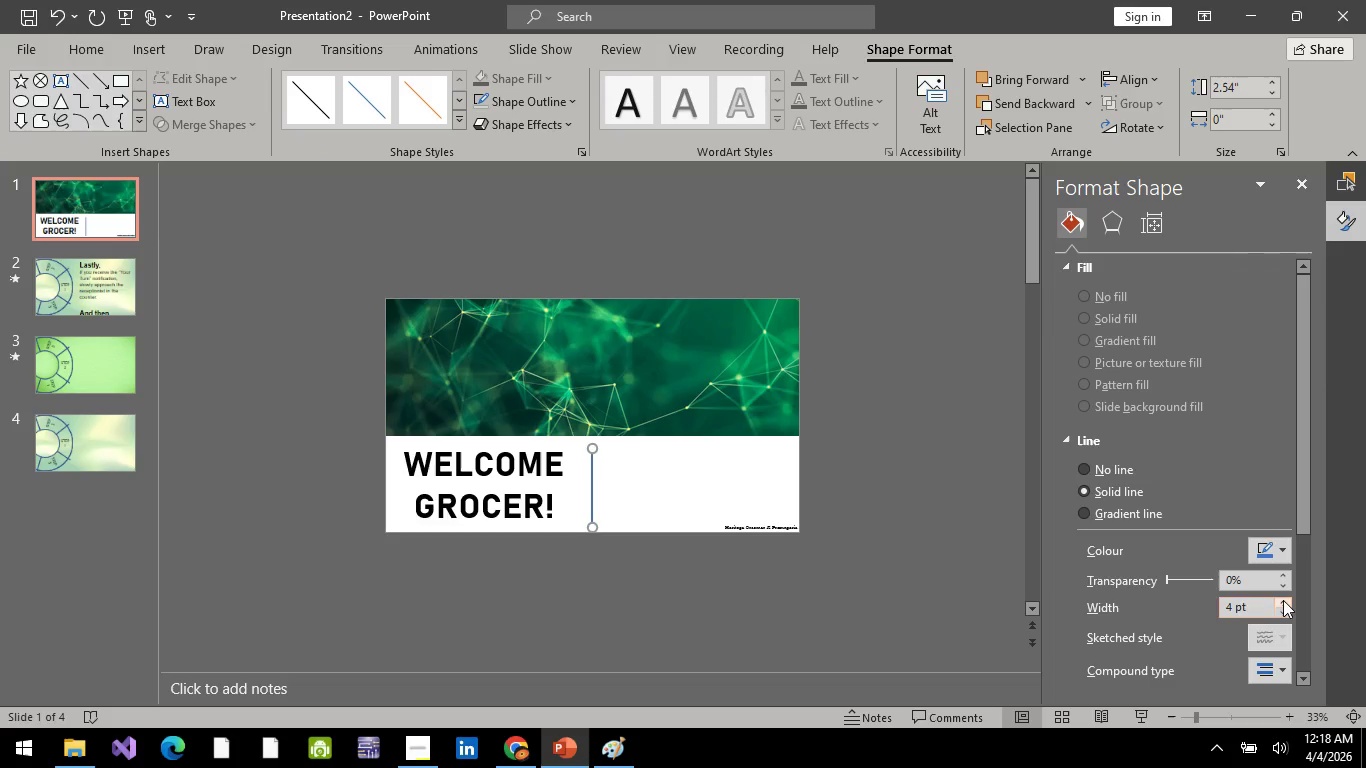 
triple_click([1283, 600])
 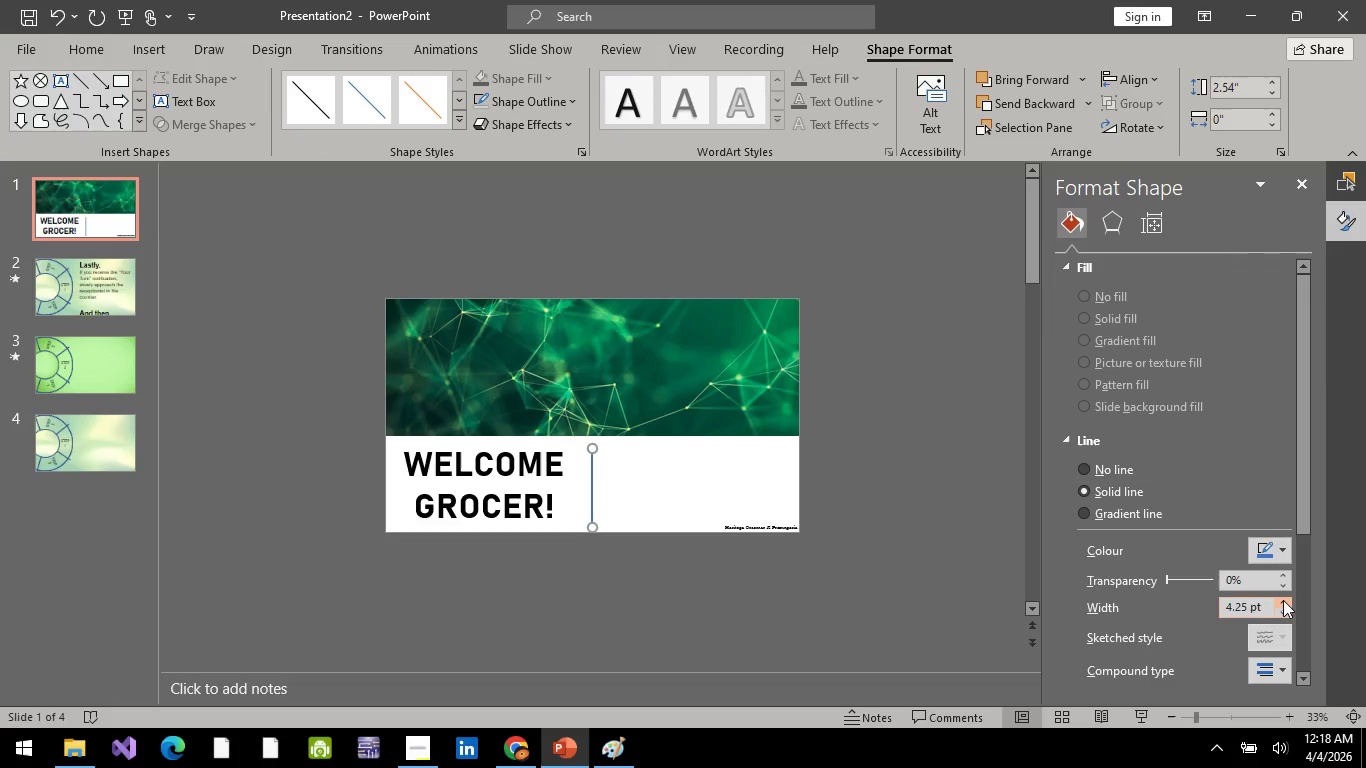 
triple_click([1283, 600])
 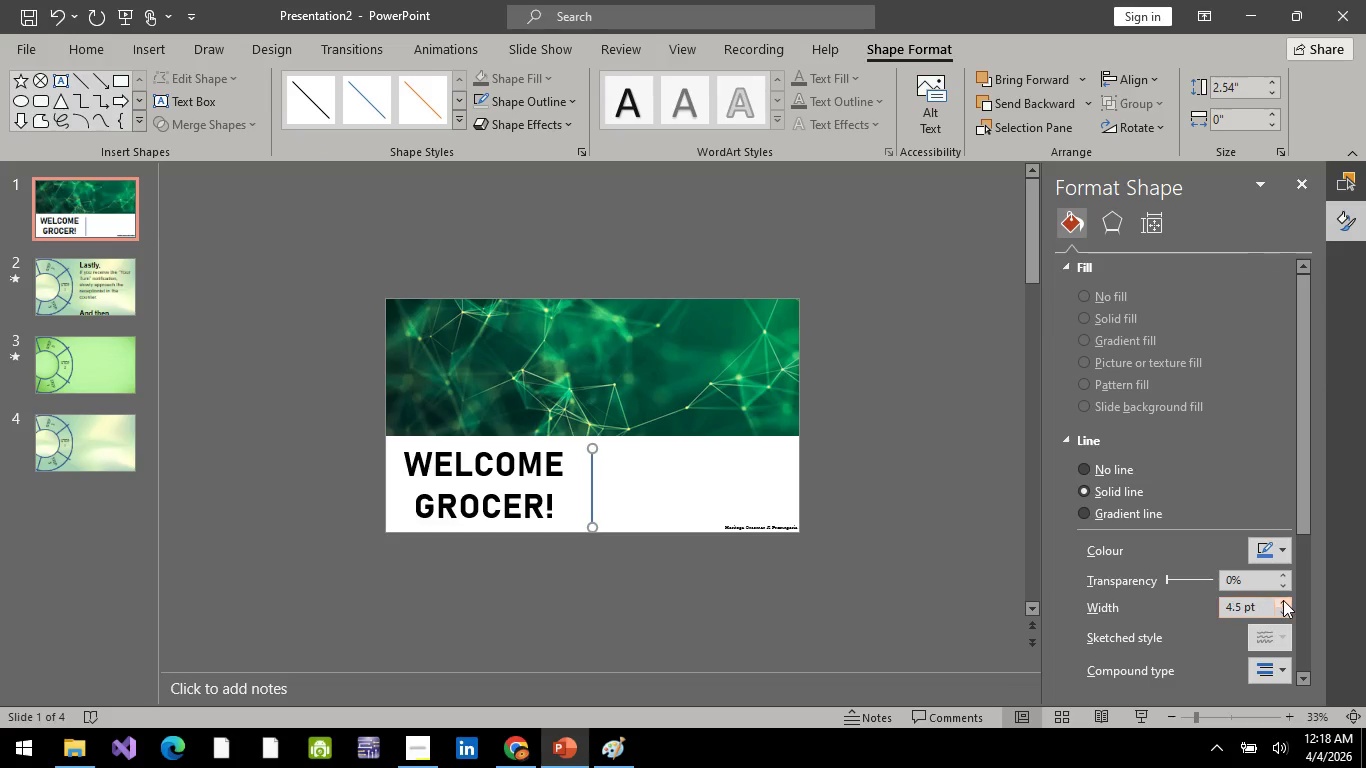 
triple_click([1283, 600])
 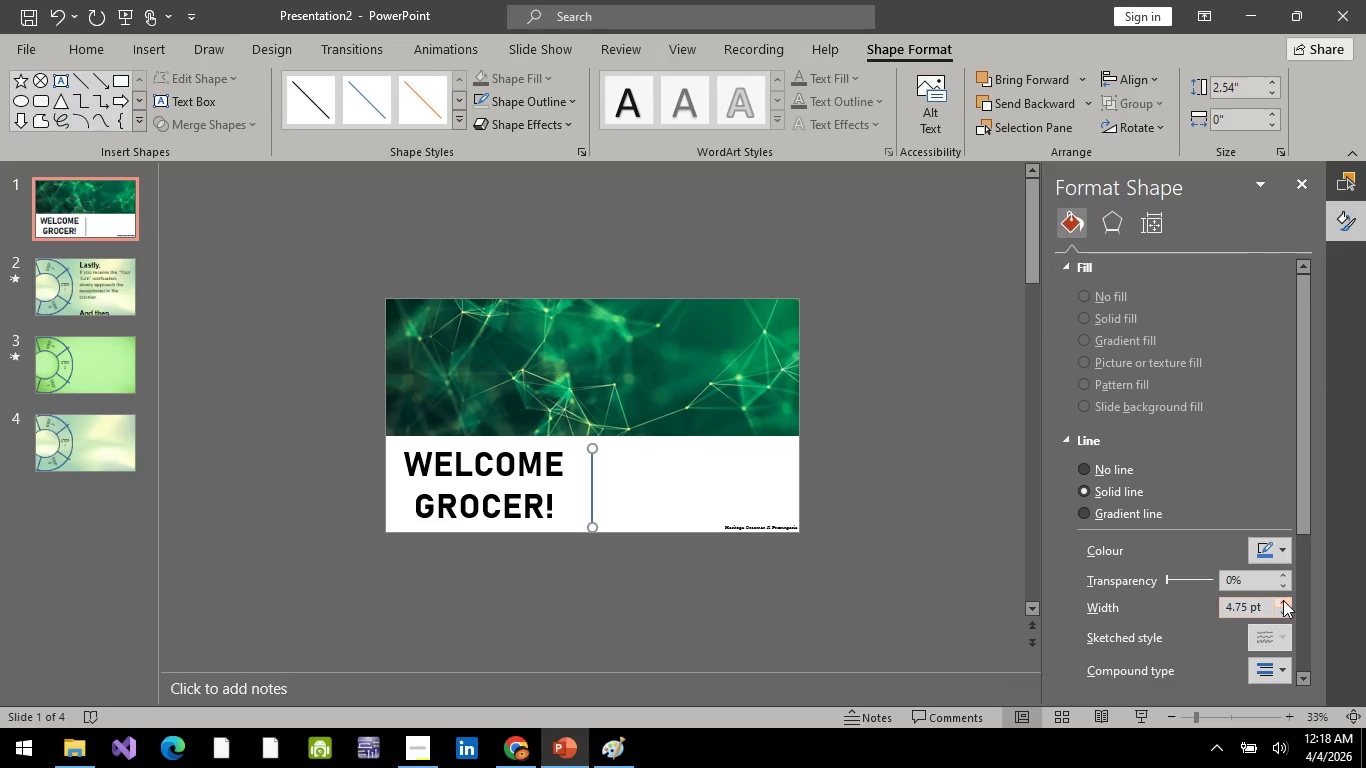 
triple_click([1283, 600])
 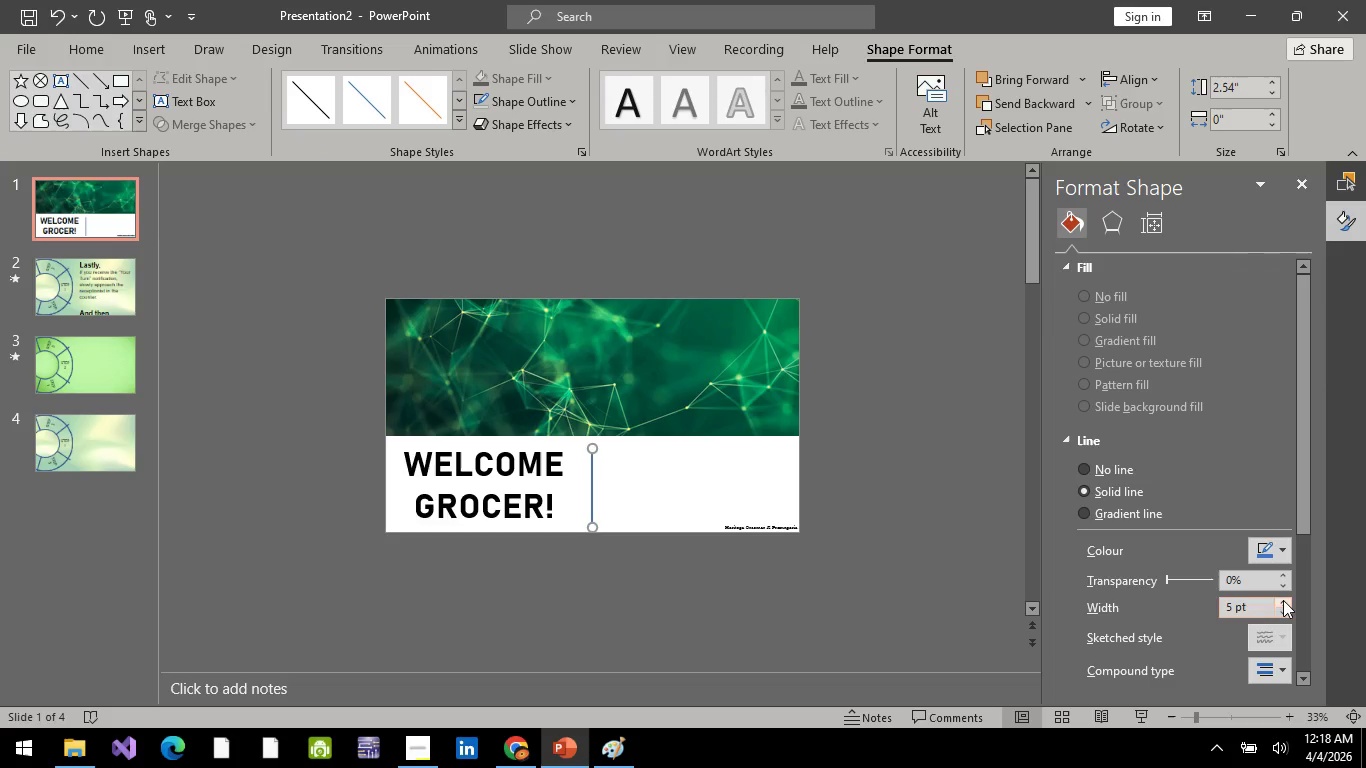 
triple_click([1283, 600])
 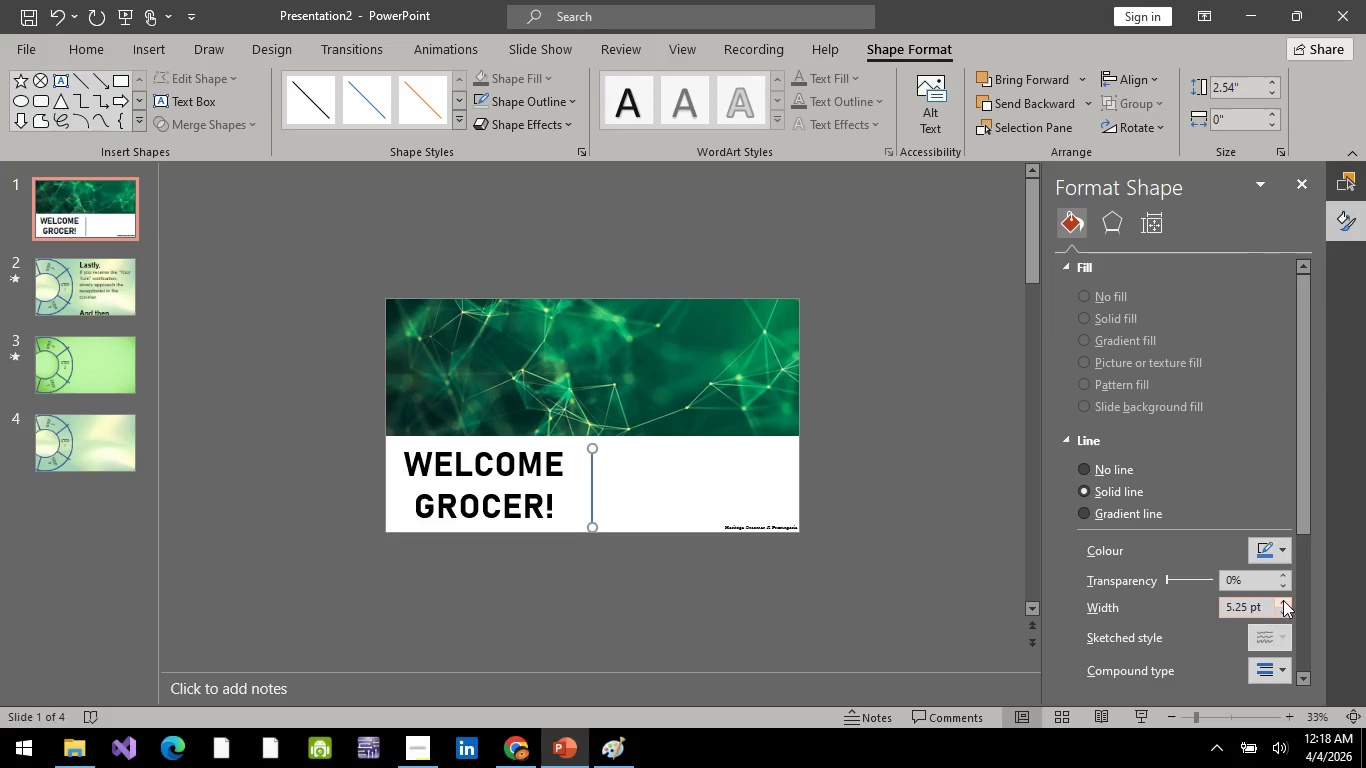 
triple_click([1283, 600])
 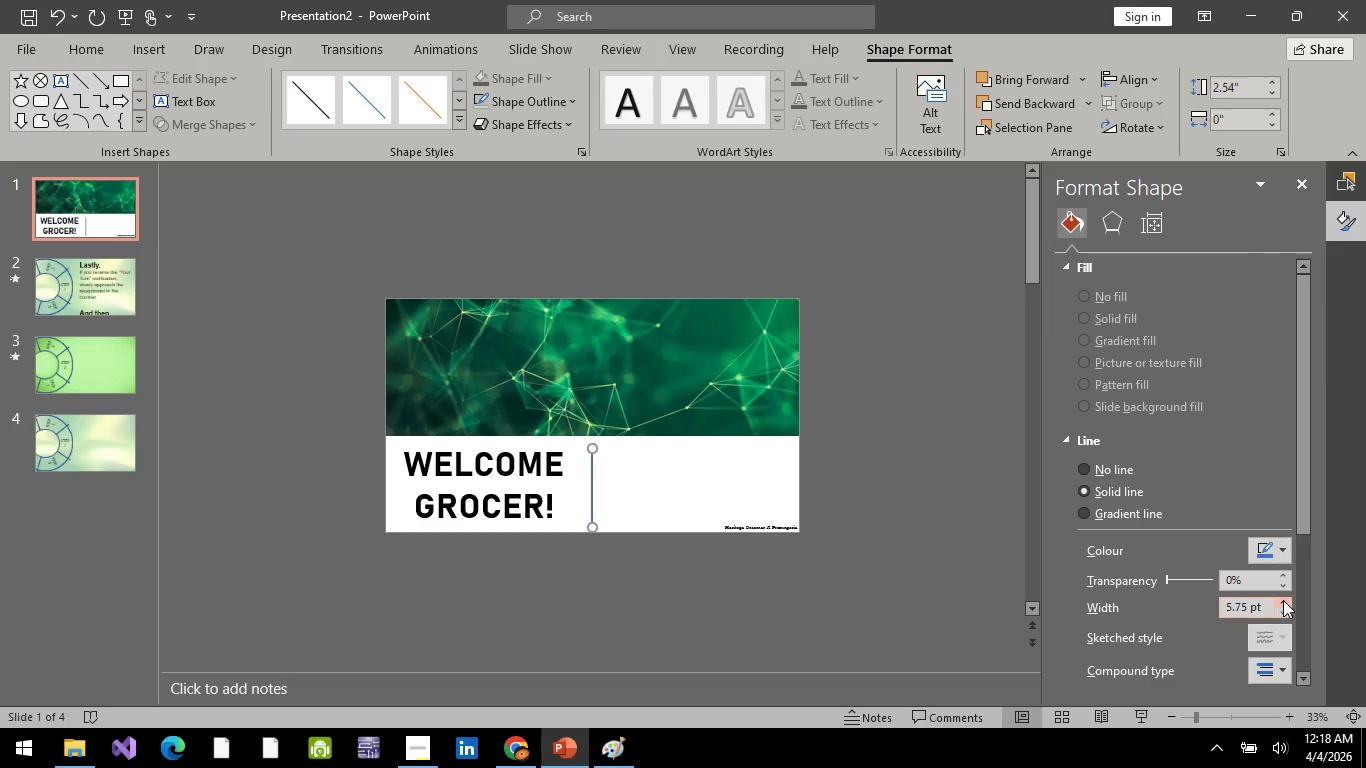 
triple_click([1283, 600])
 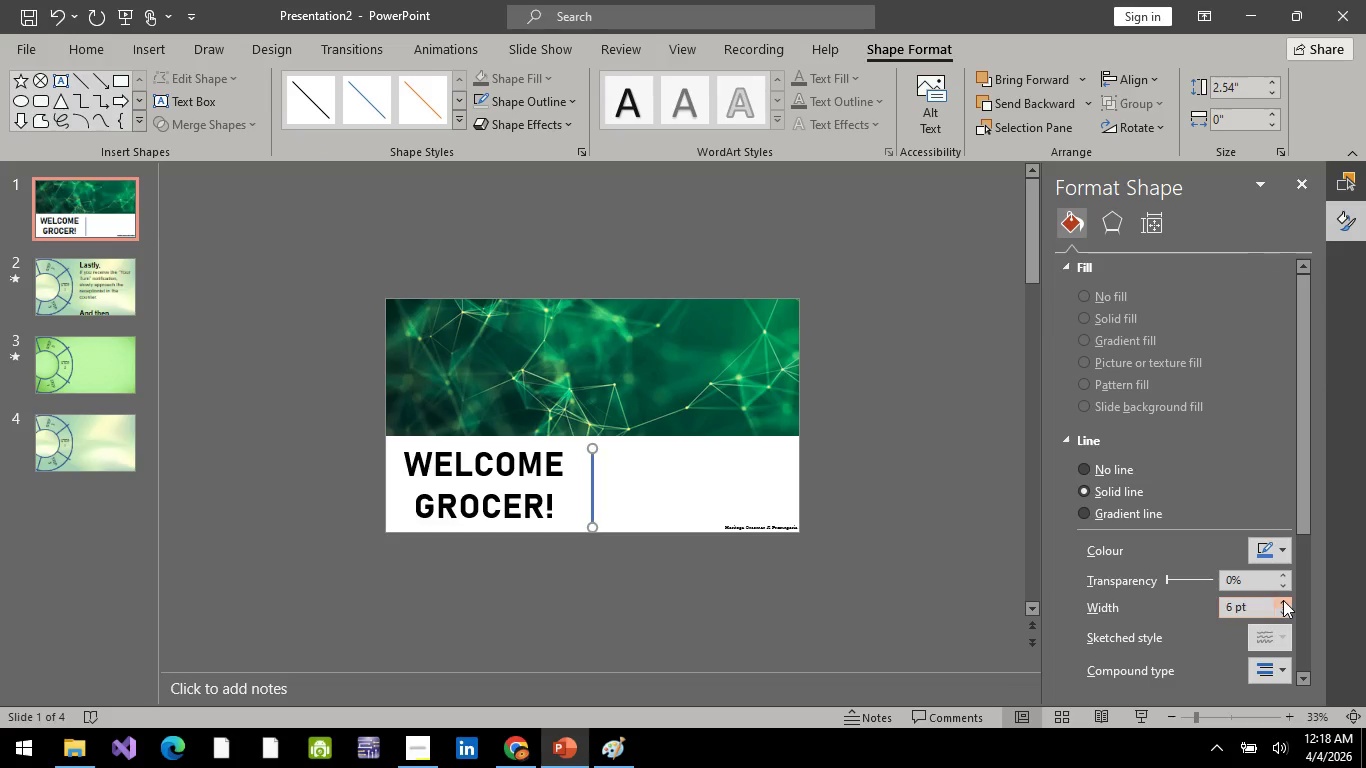 
triple_click([1283, 600])
 